 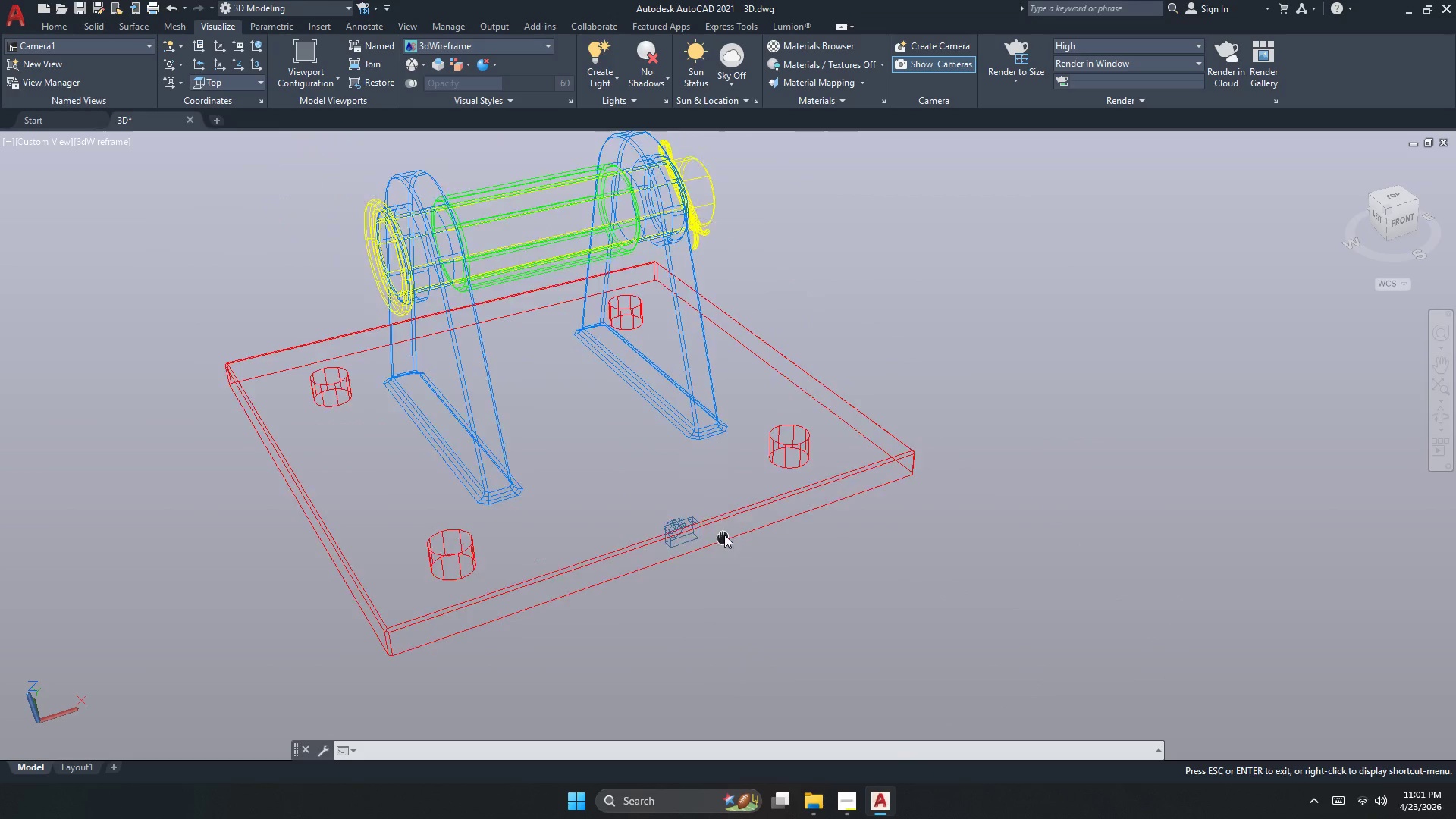 
left_click([105, 148])
 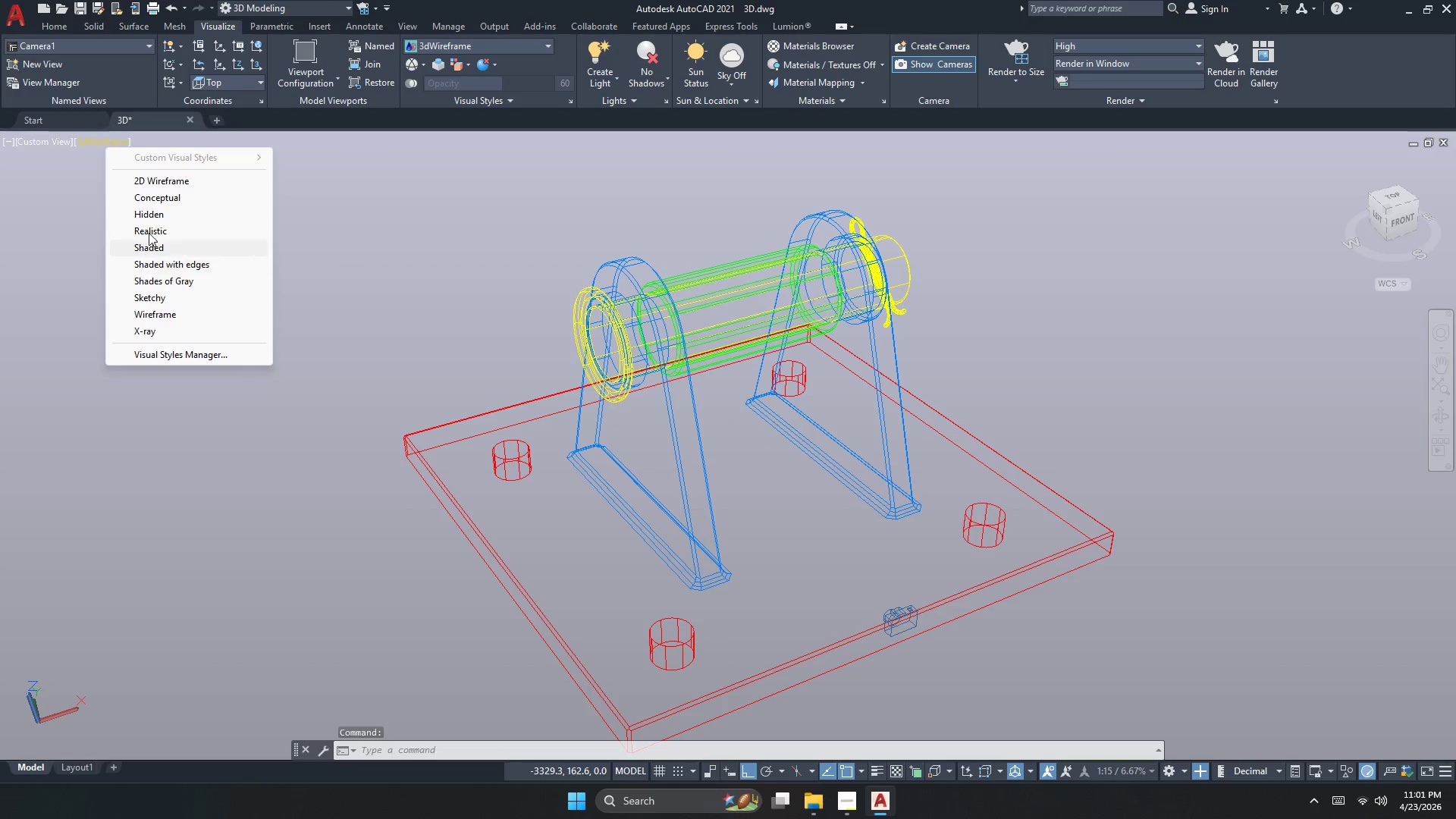 
left_click([149, 229])
 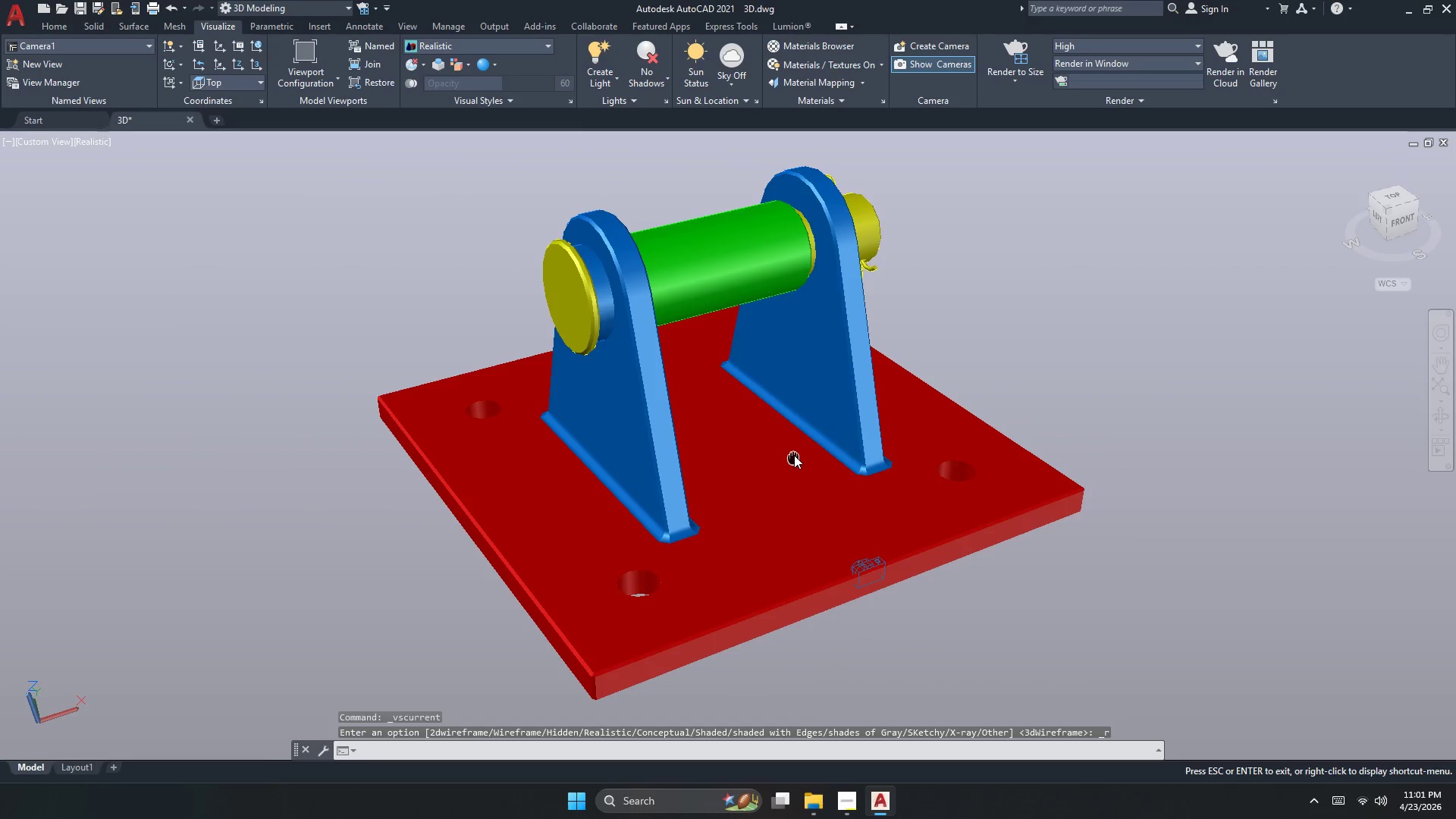 
left_click([871, 573])
 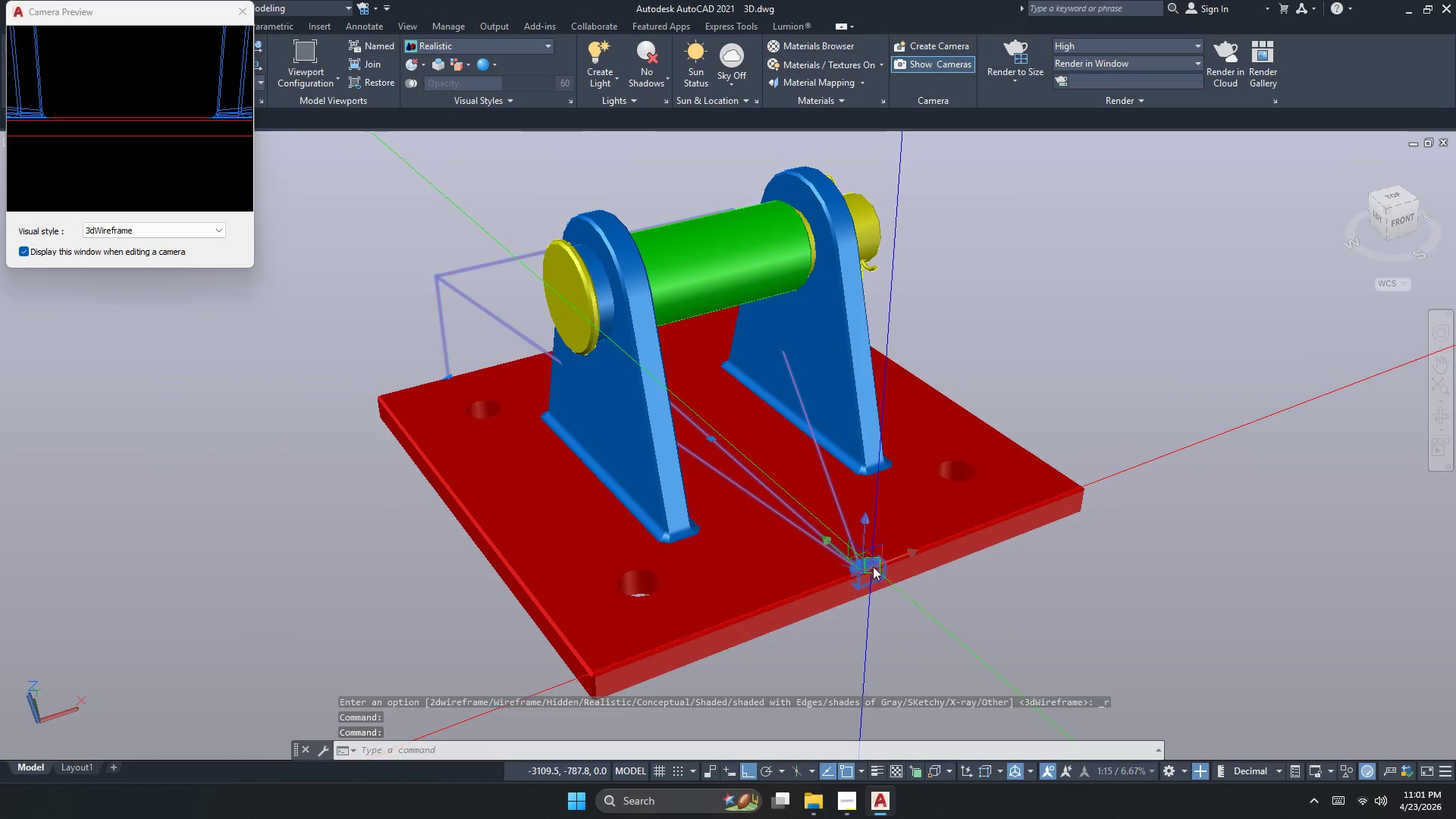 
key(Escape)
 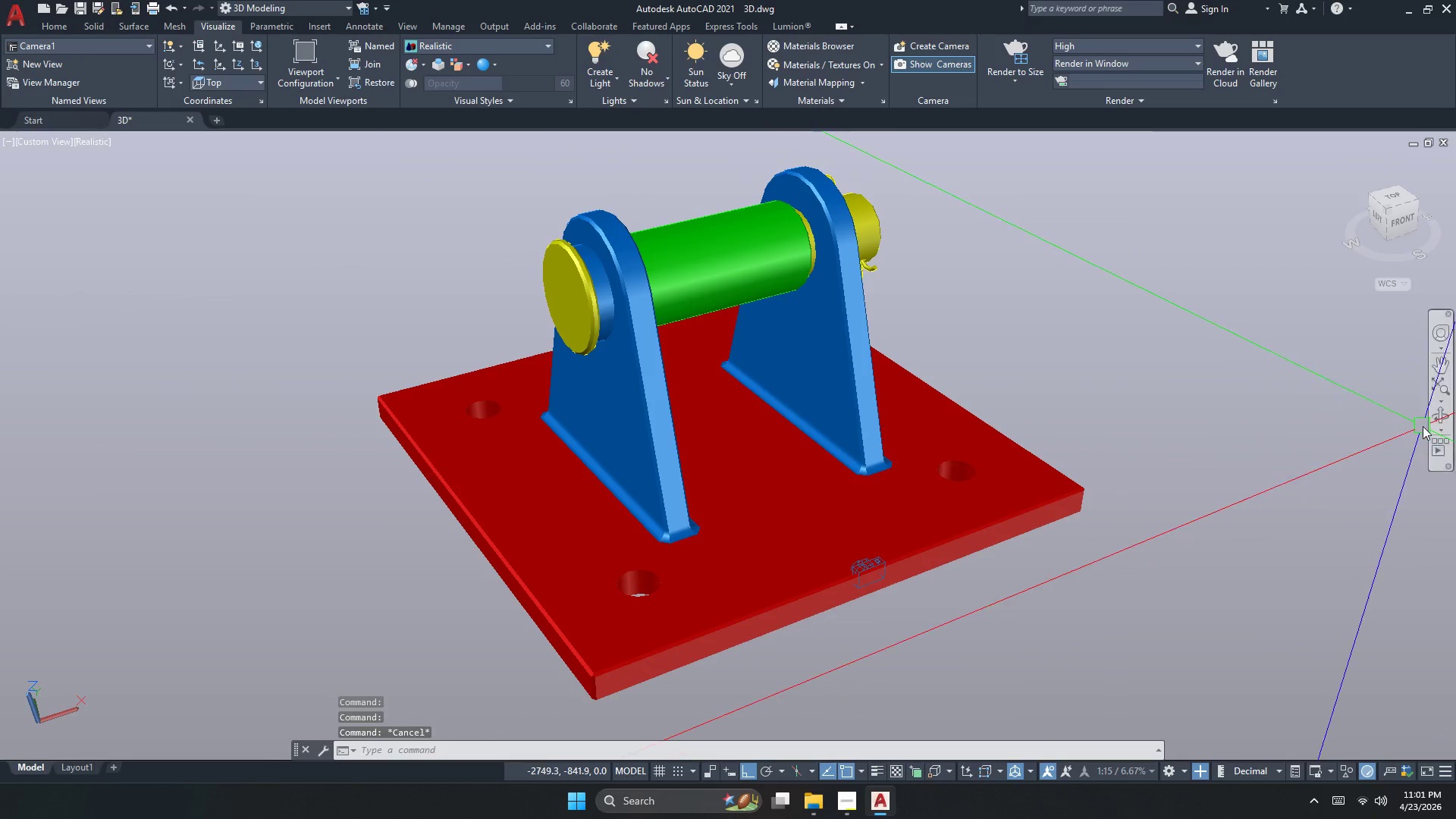 
left_click([1436, 421])
 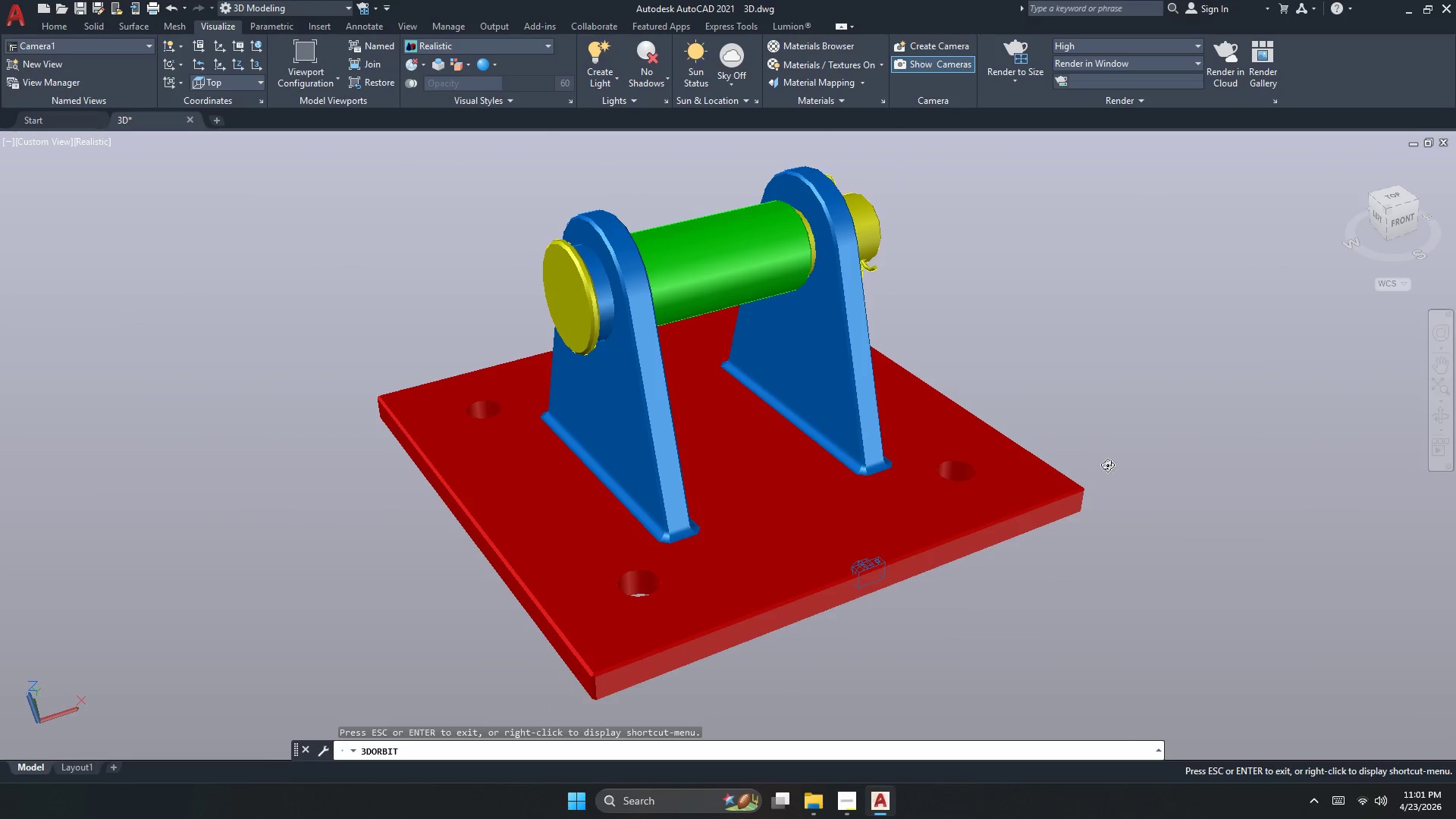 
left_click_drag(start_coordinate=[1098, 471], to_coordinate=[1120, 478])
 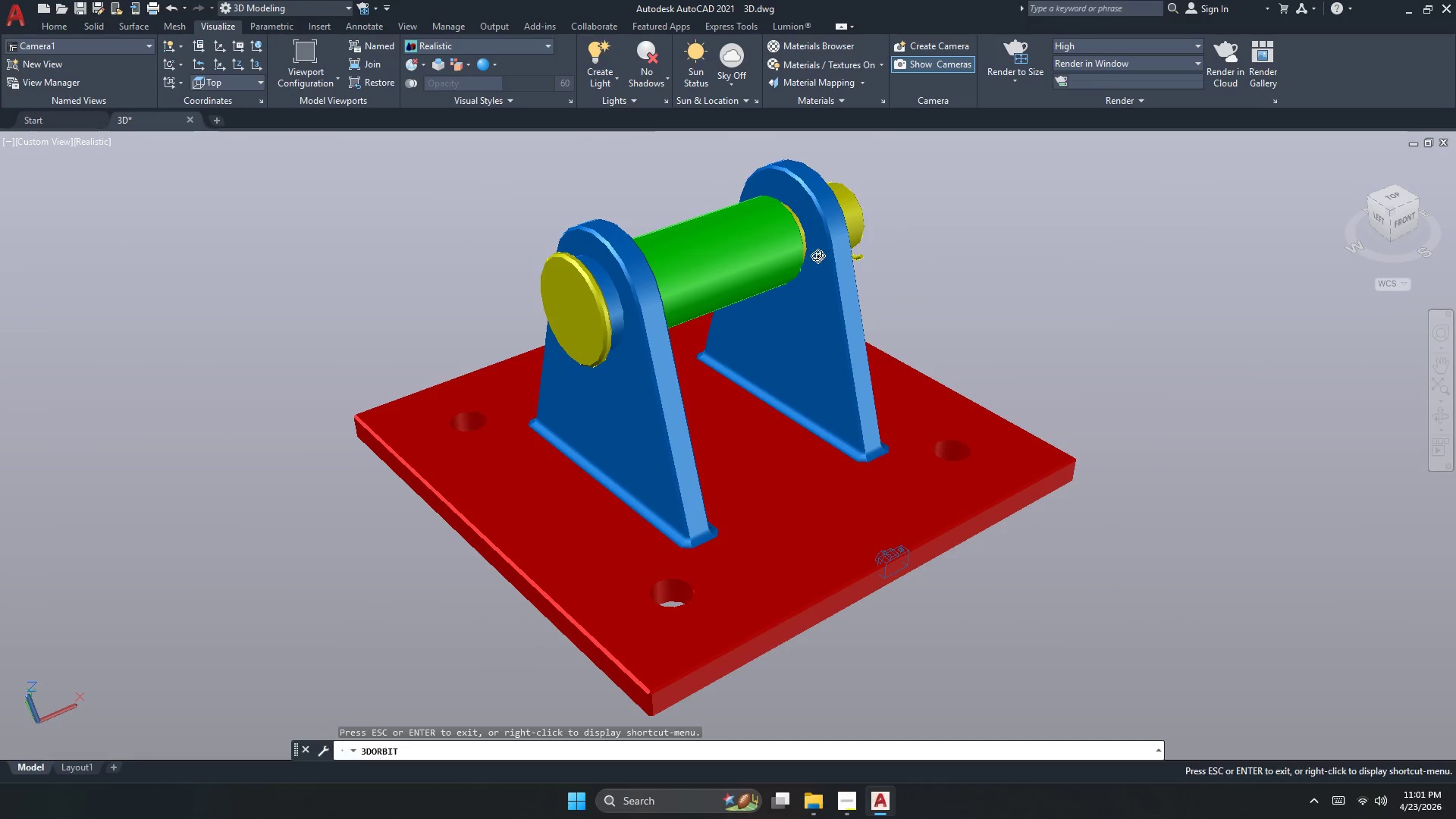 
key(Escape)
 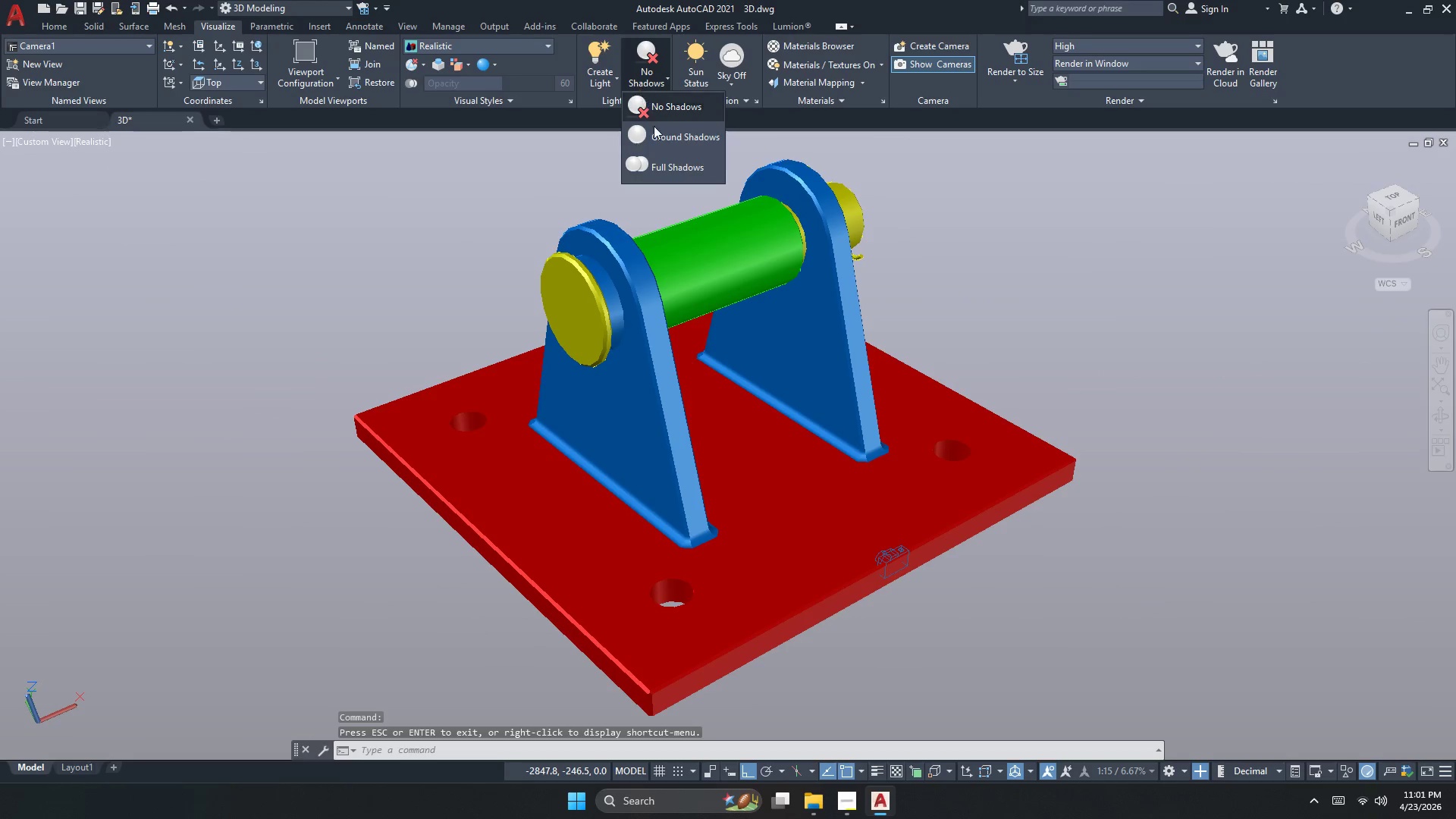 
left_click([657, 164])
 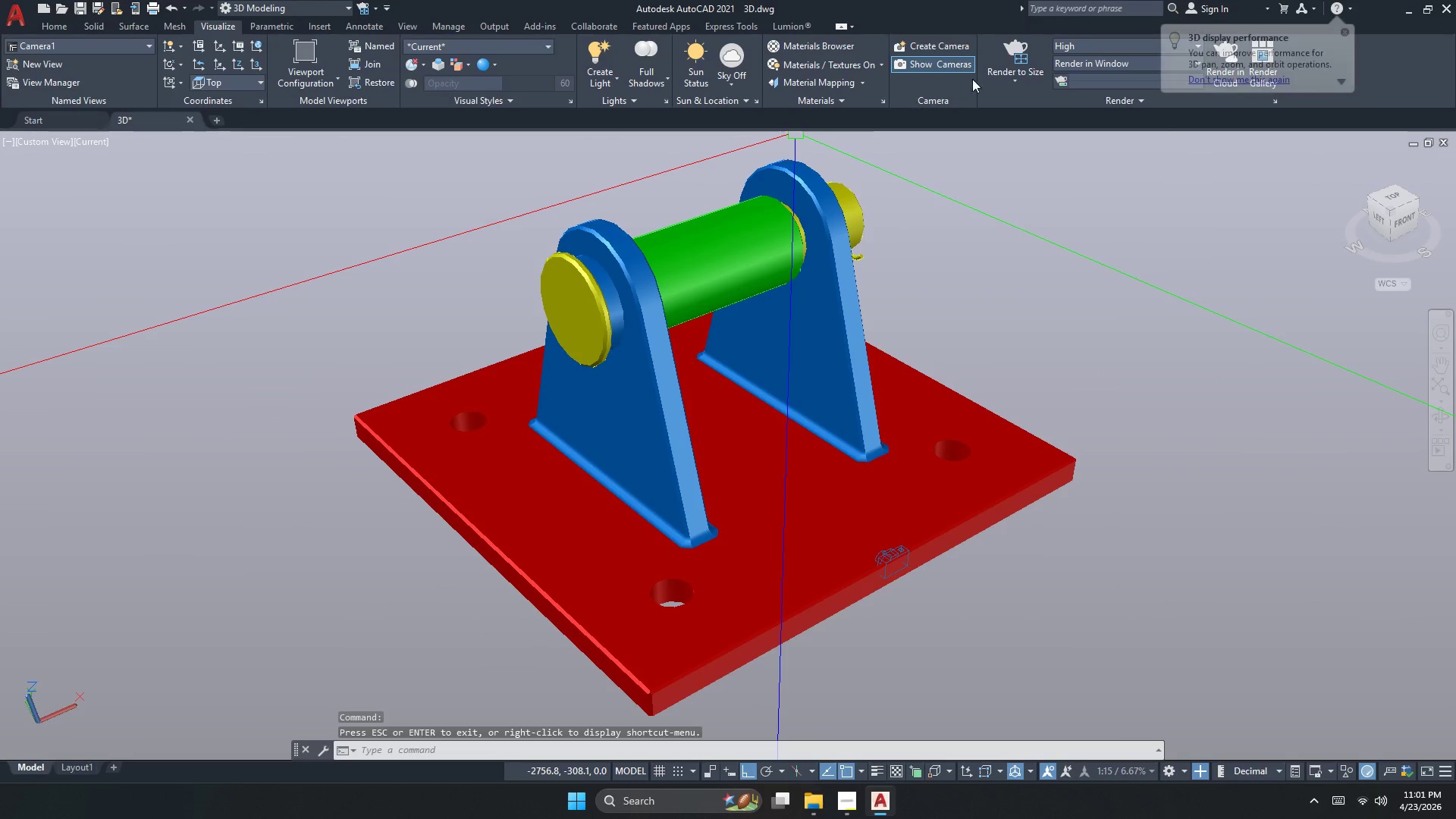 
left_click([1001, 52])
 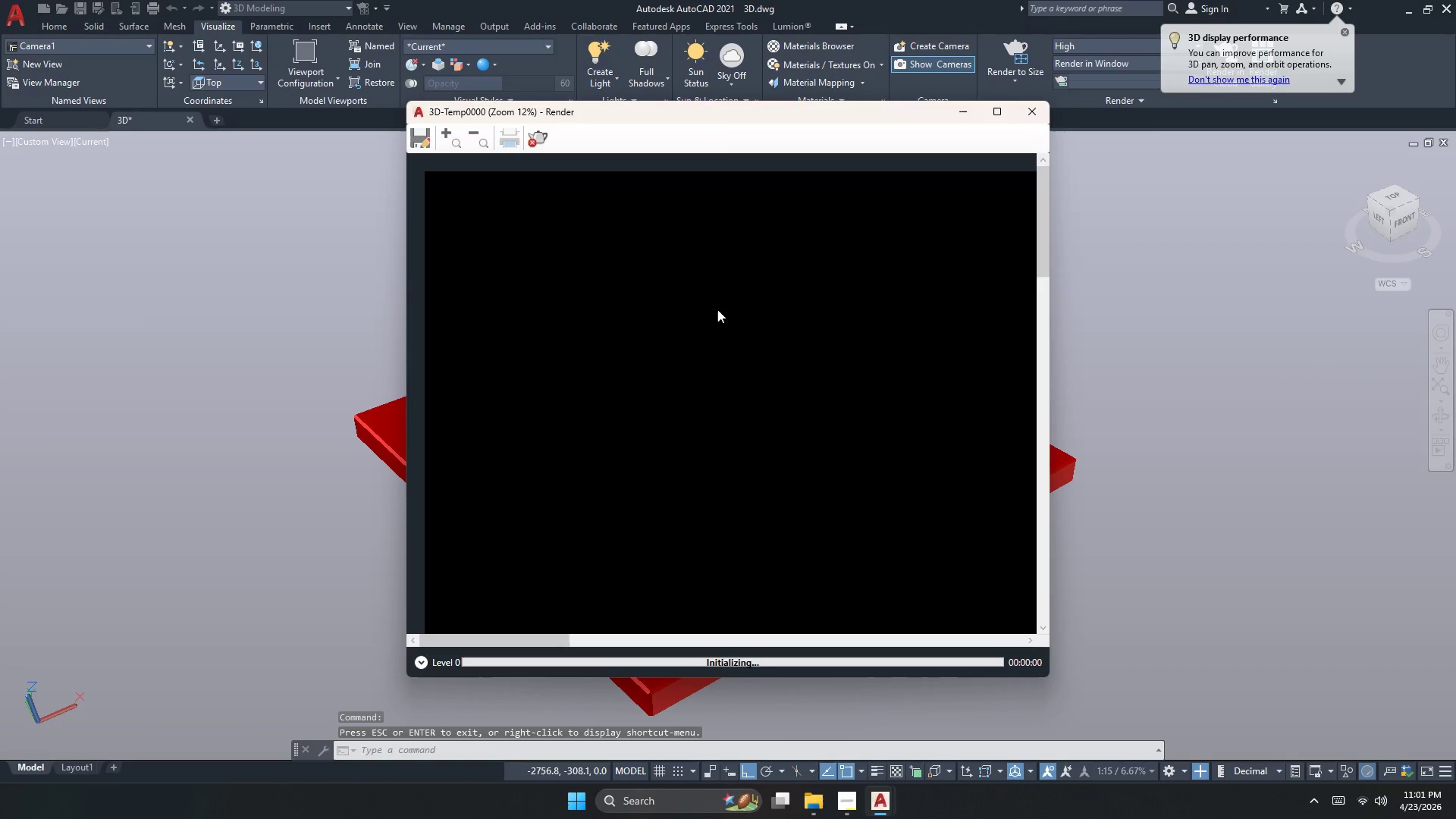 
scroll: coordinate [710, 376], scroll_direction: up, amount: 3.0
 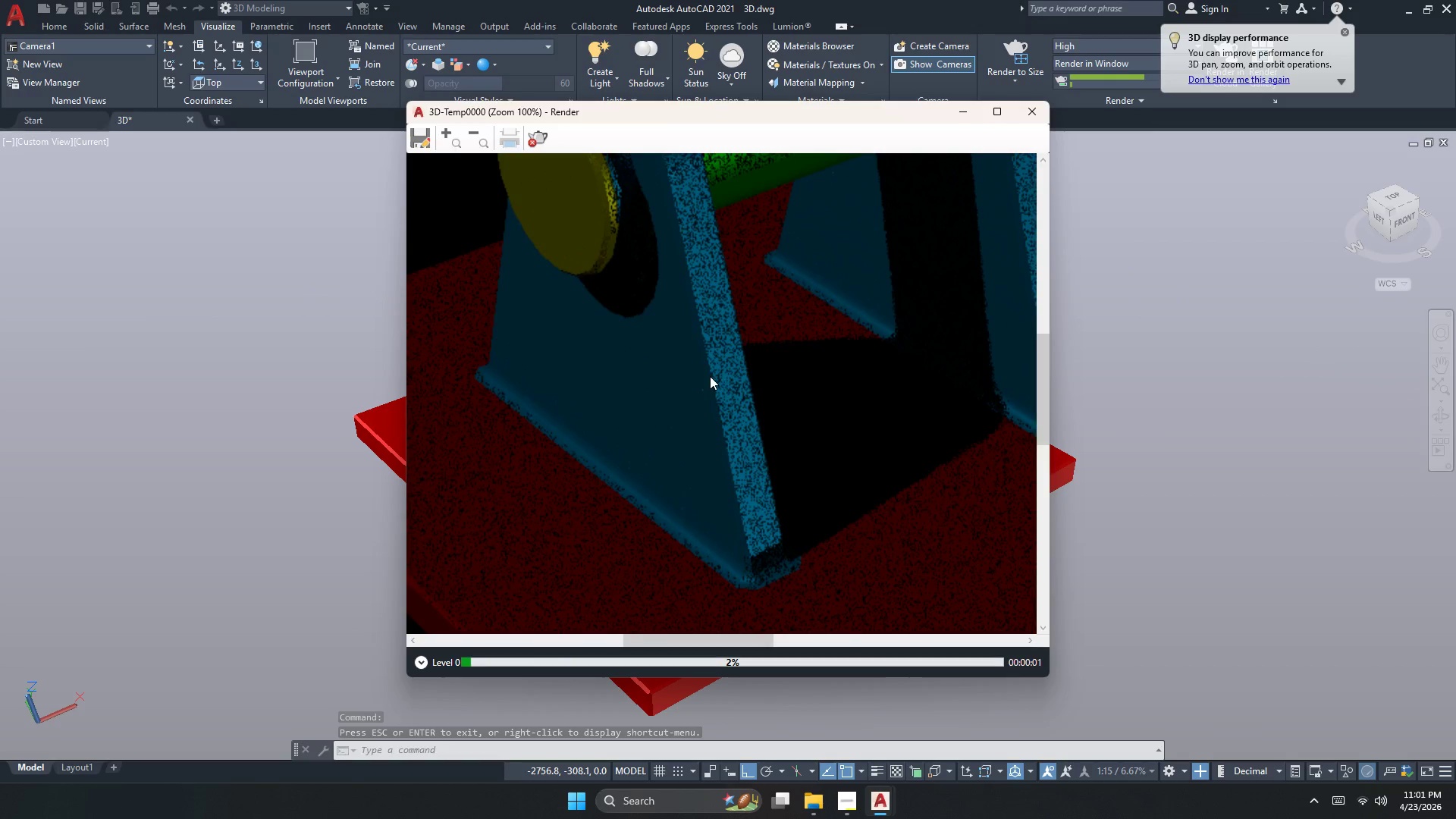 
scroll: coordinate [722, 437], scroll_direction: down, amount: 1.0
 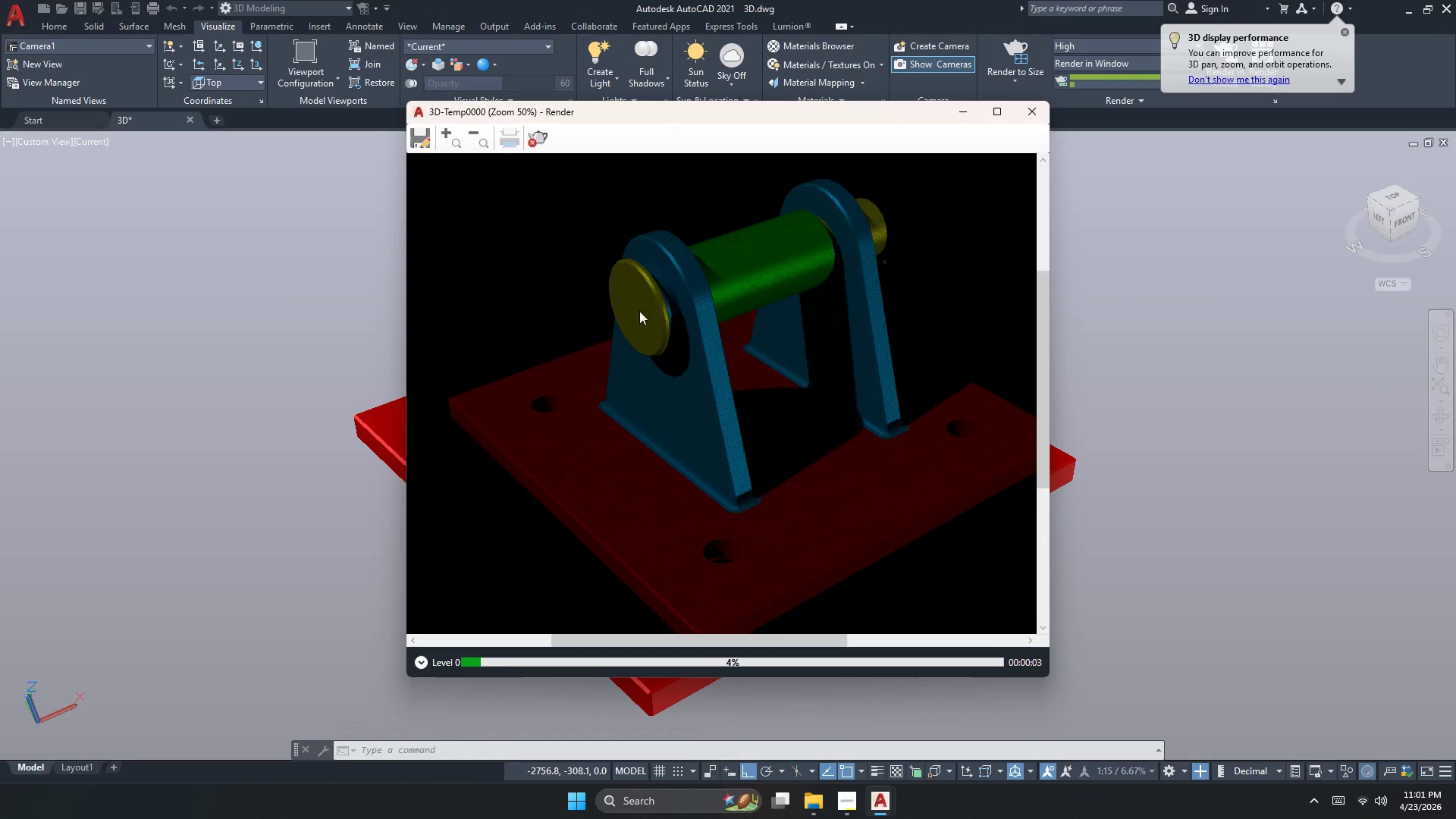 
left_click([541, 139])
 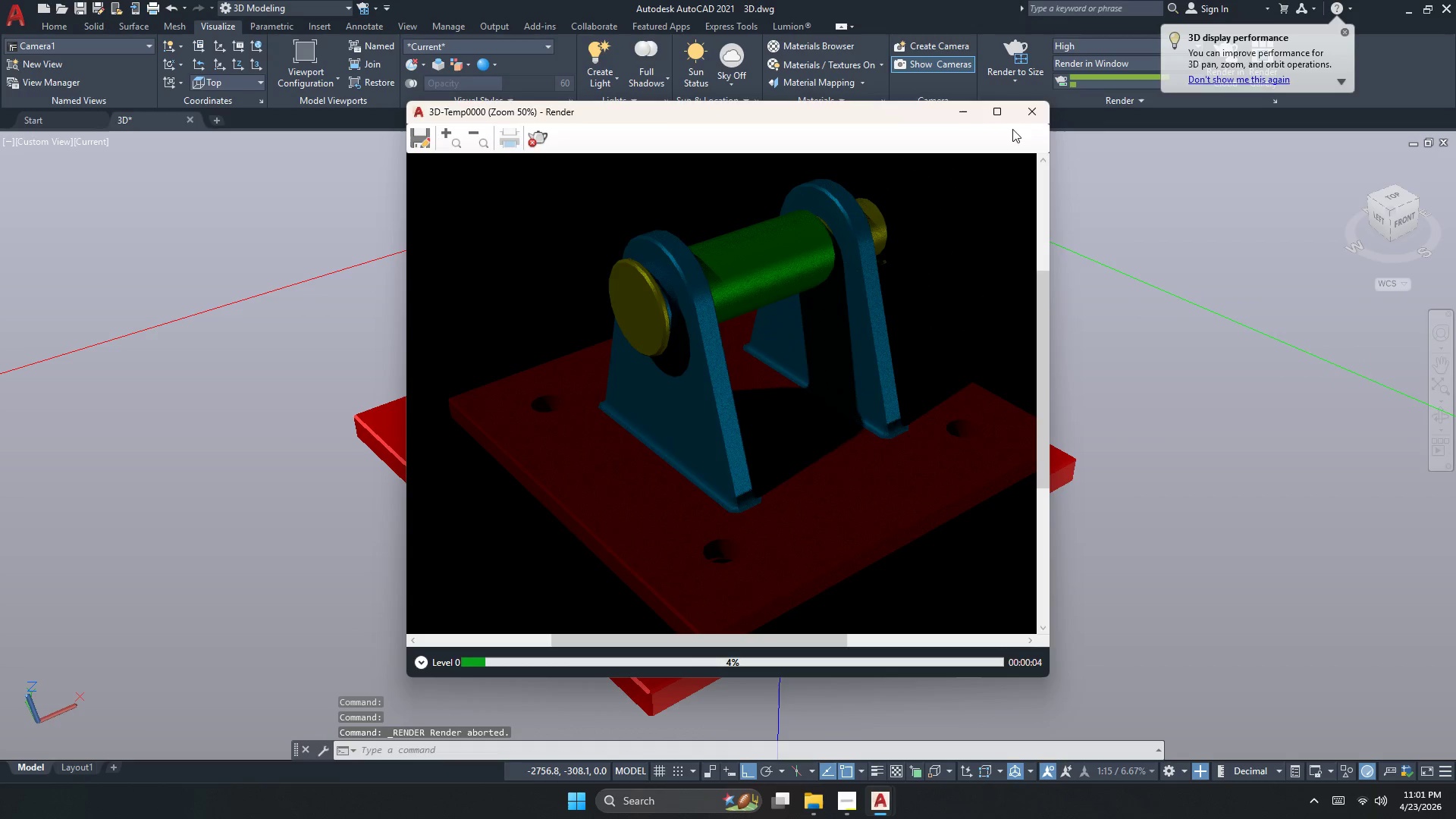 
left_click([1025, 117])
 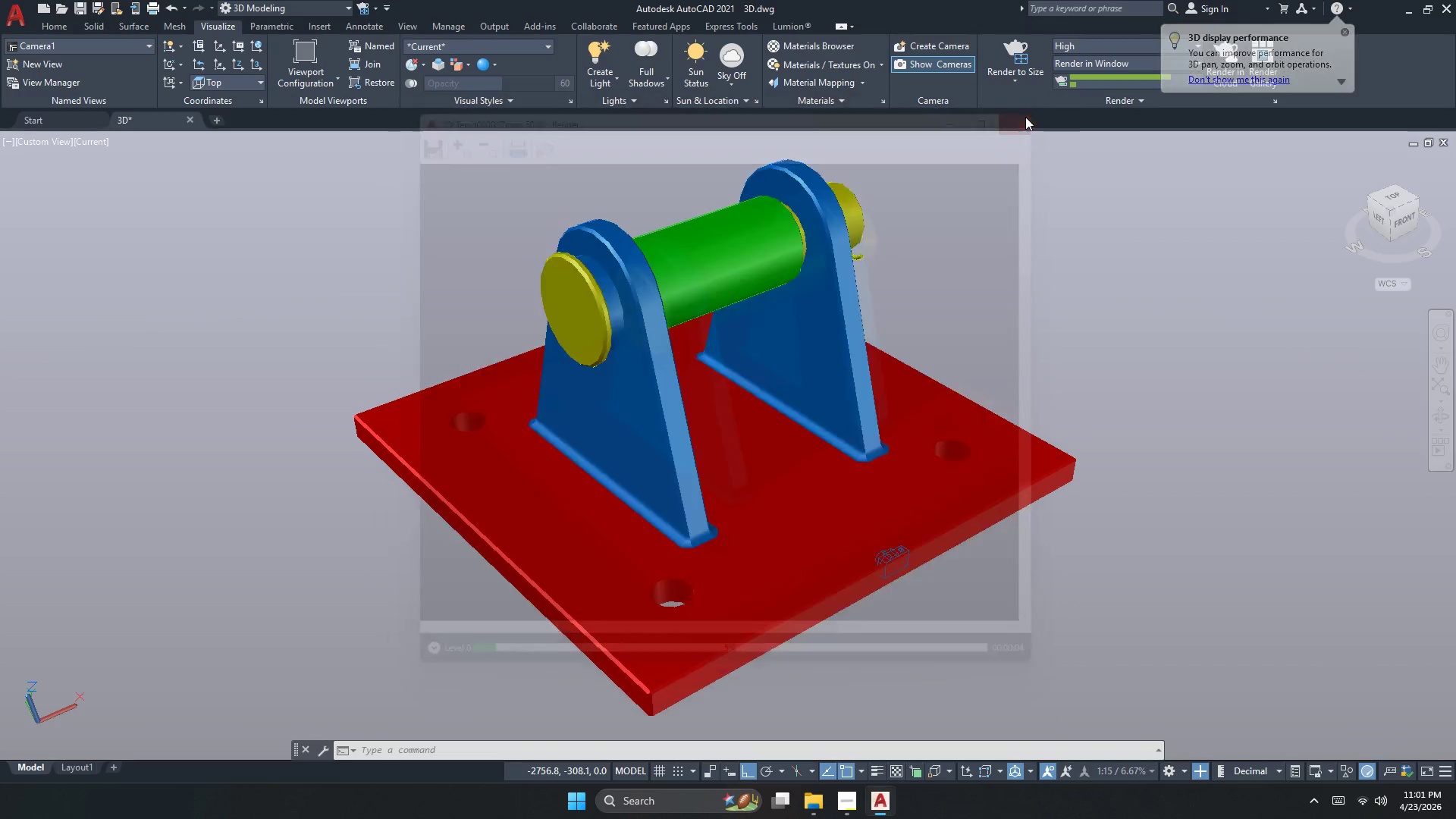 
mouse_move([1082, 104])
 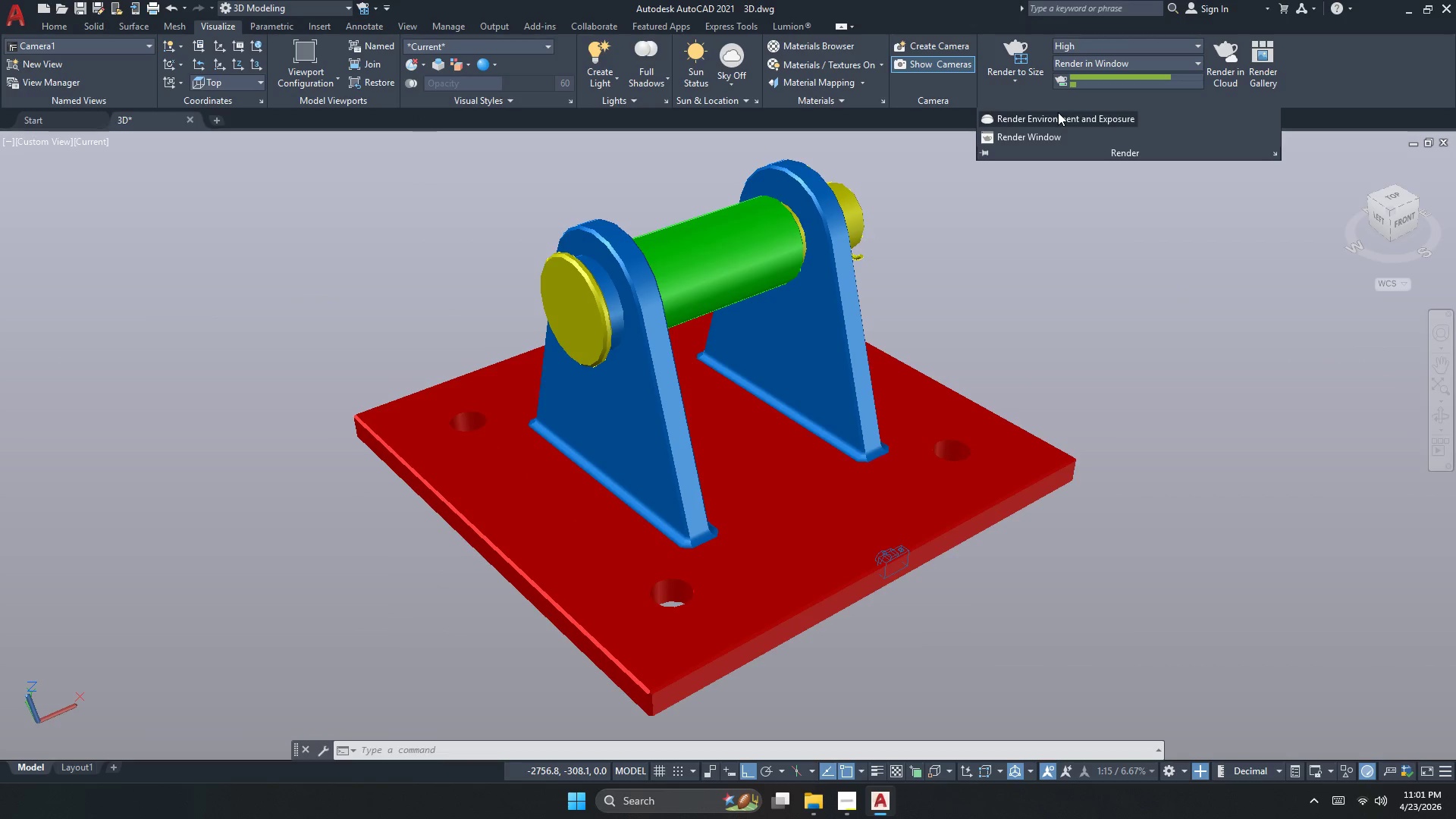 
left_click([1058, 112])
 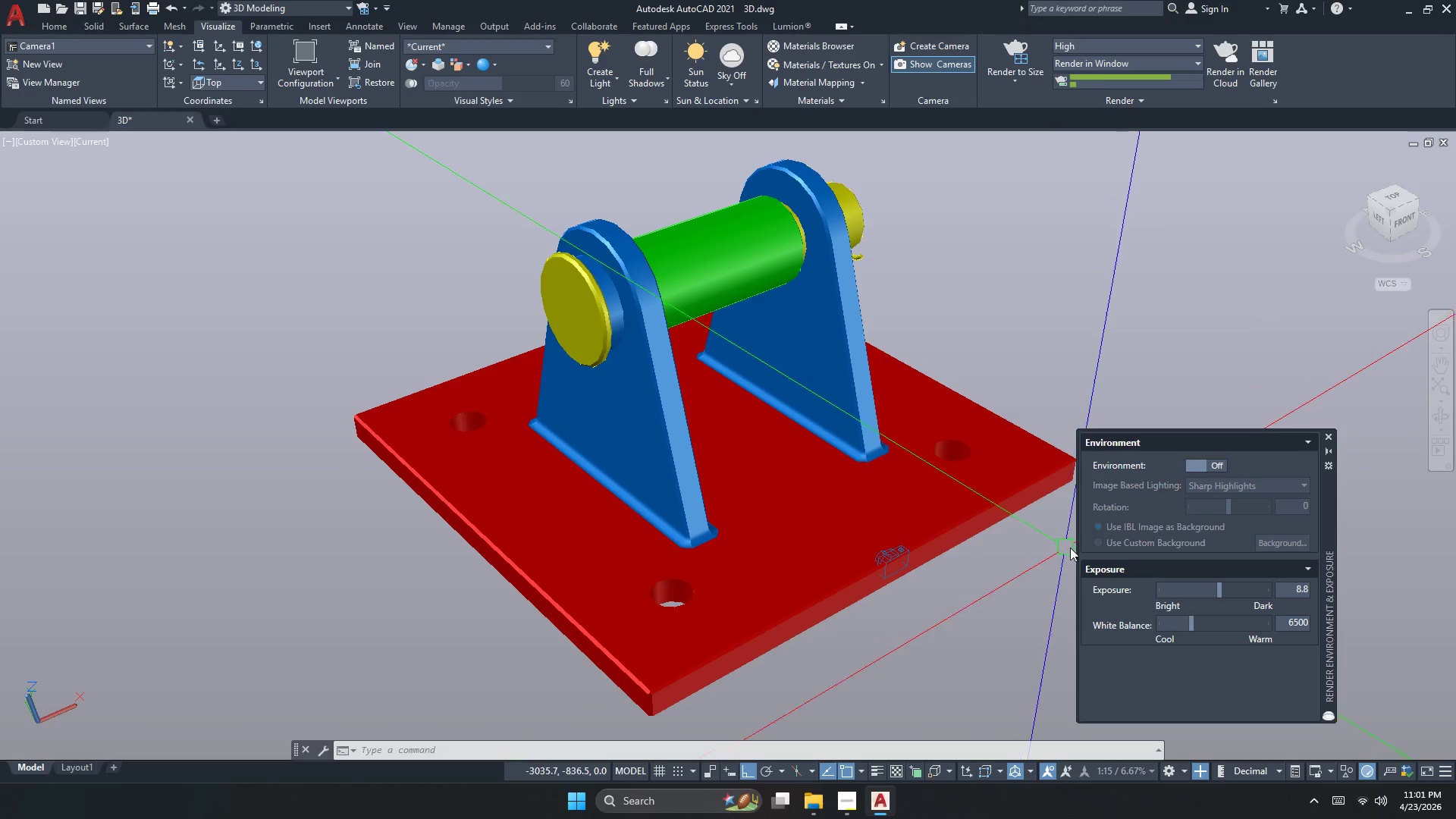 
double_click([1099, 543])
 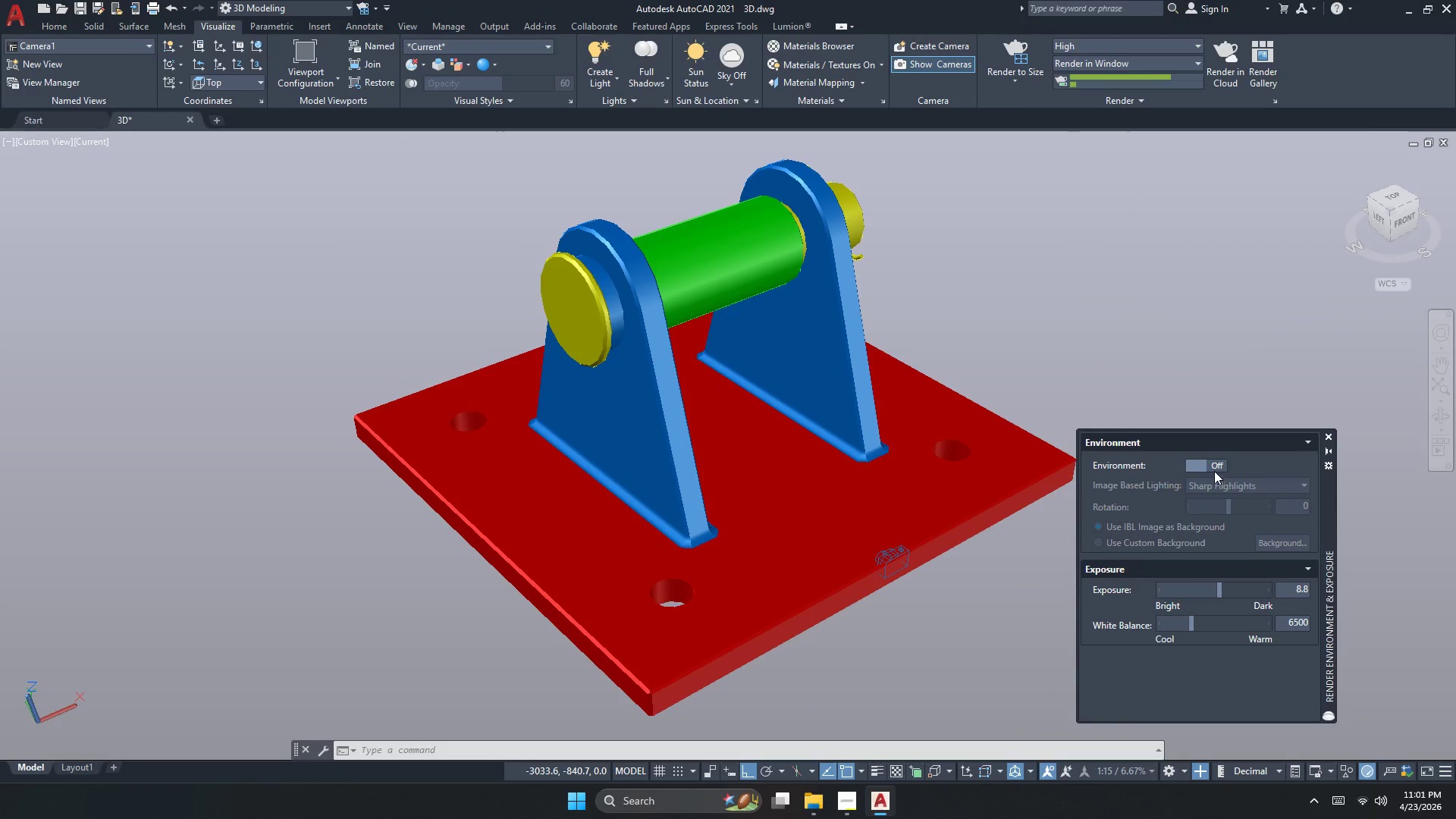 
left_click([1201, 463])
 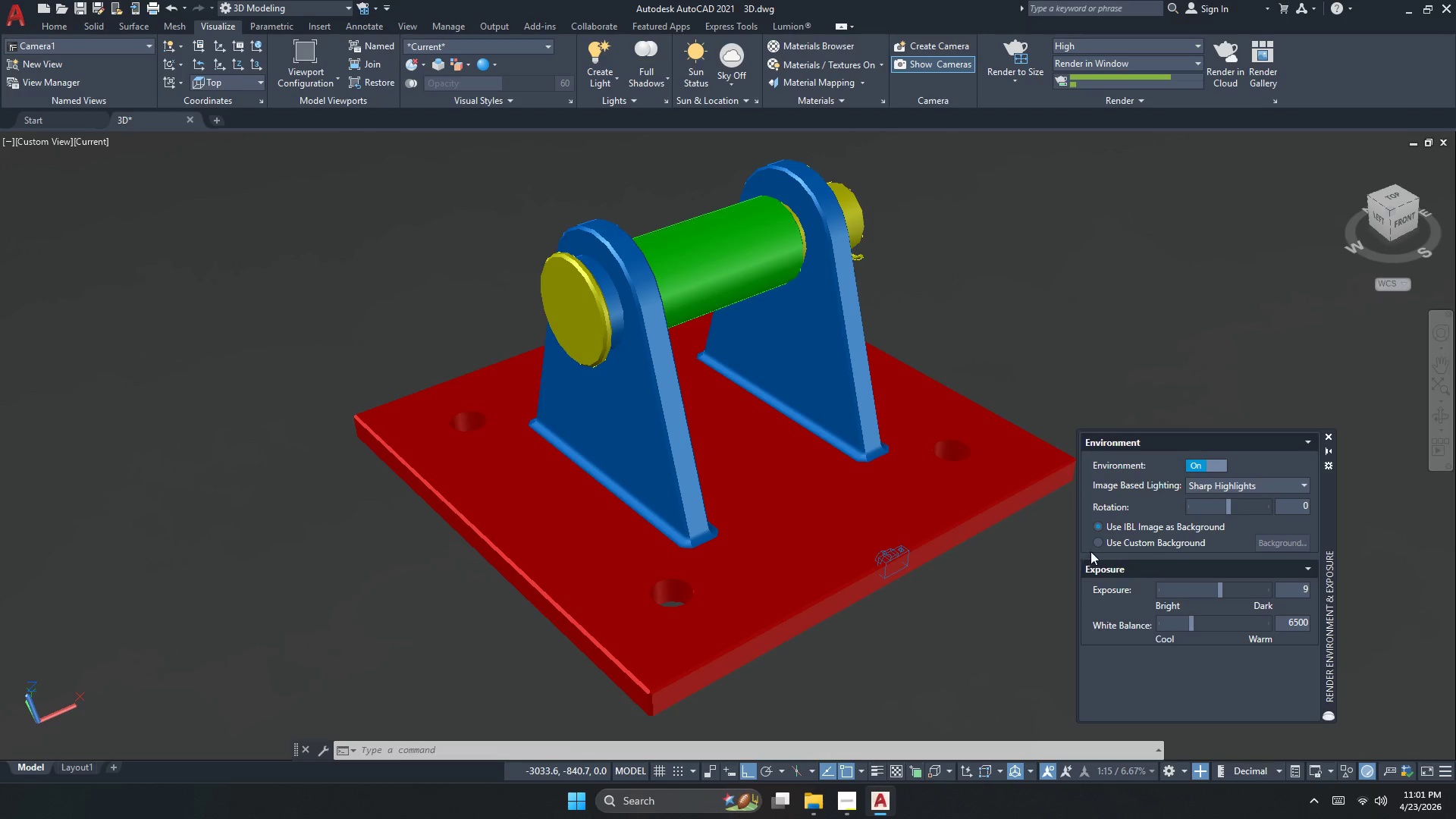 
double_click([1095, 545])
 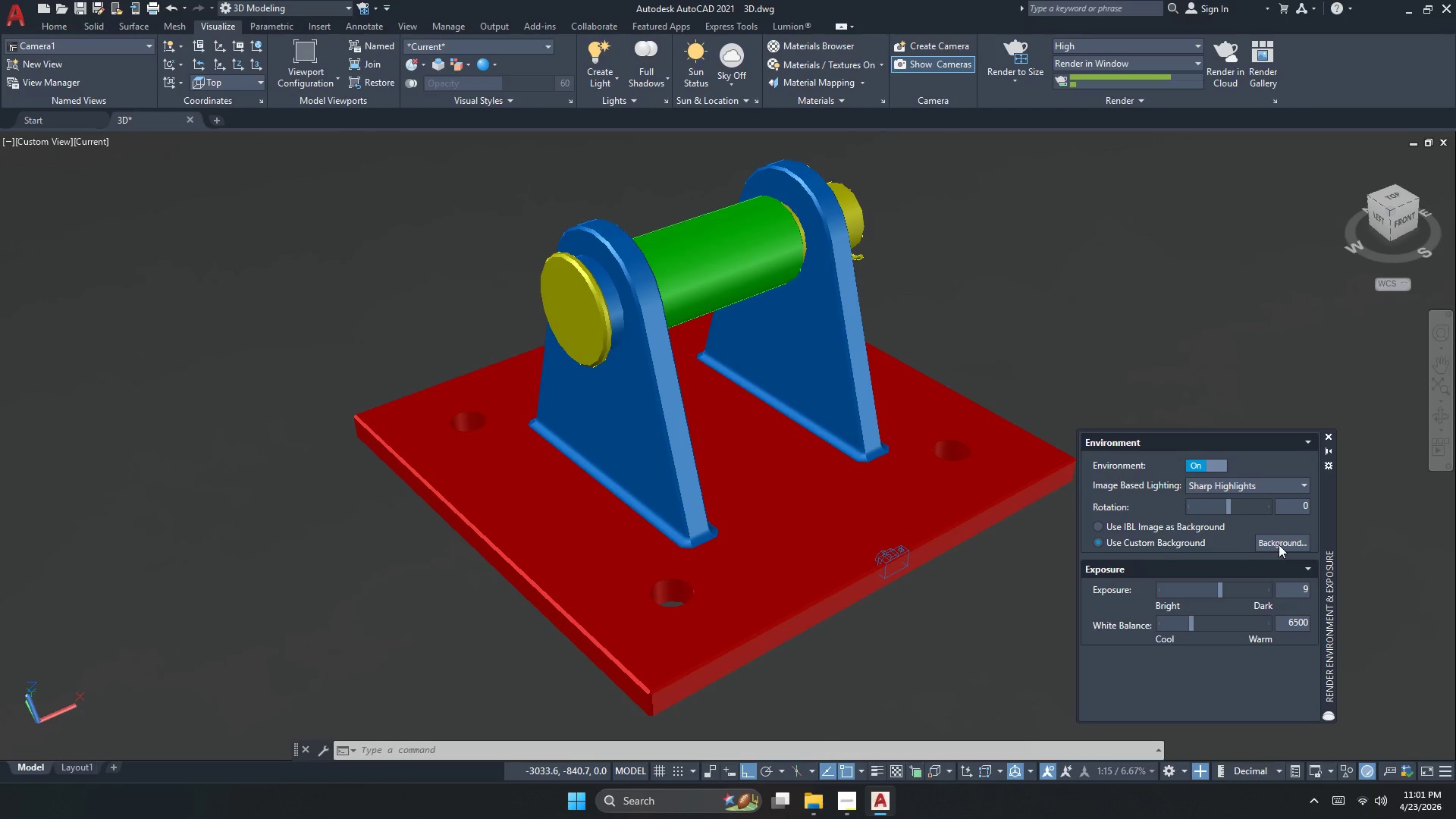 
left_click([1277, 544])
 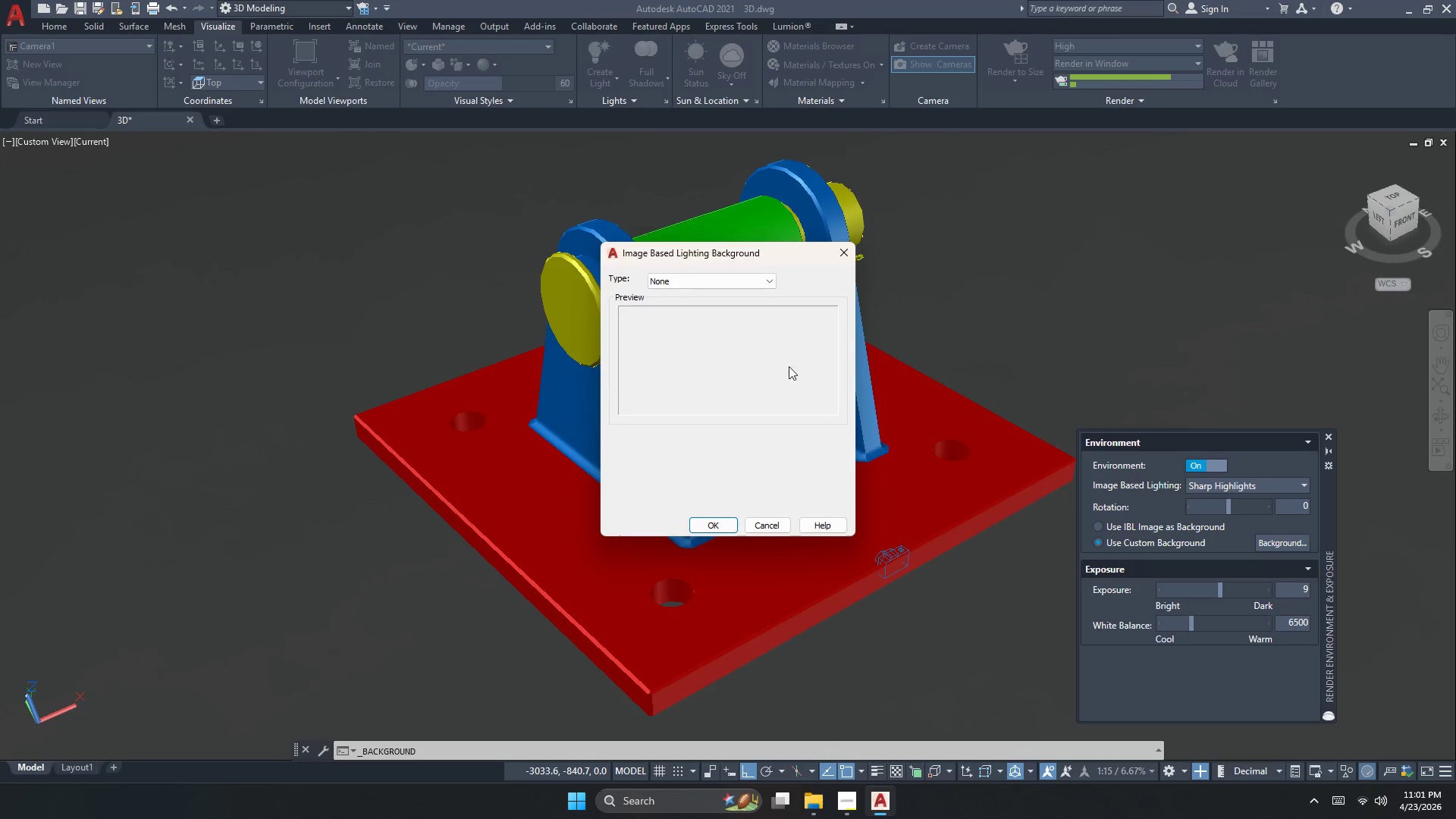 
left_click([701, 288])
 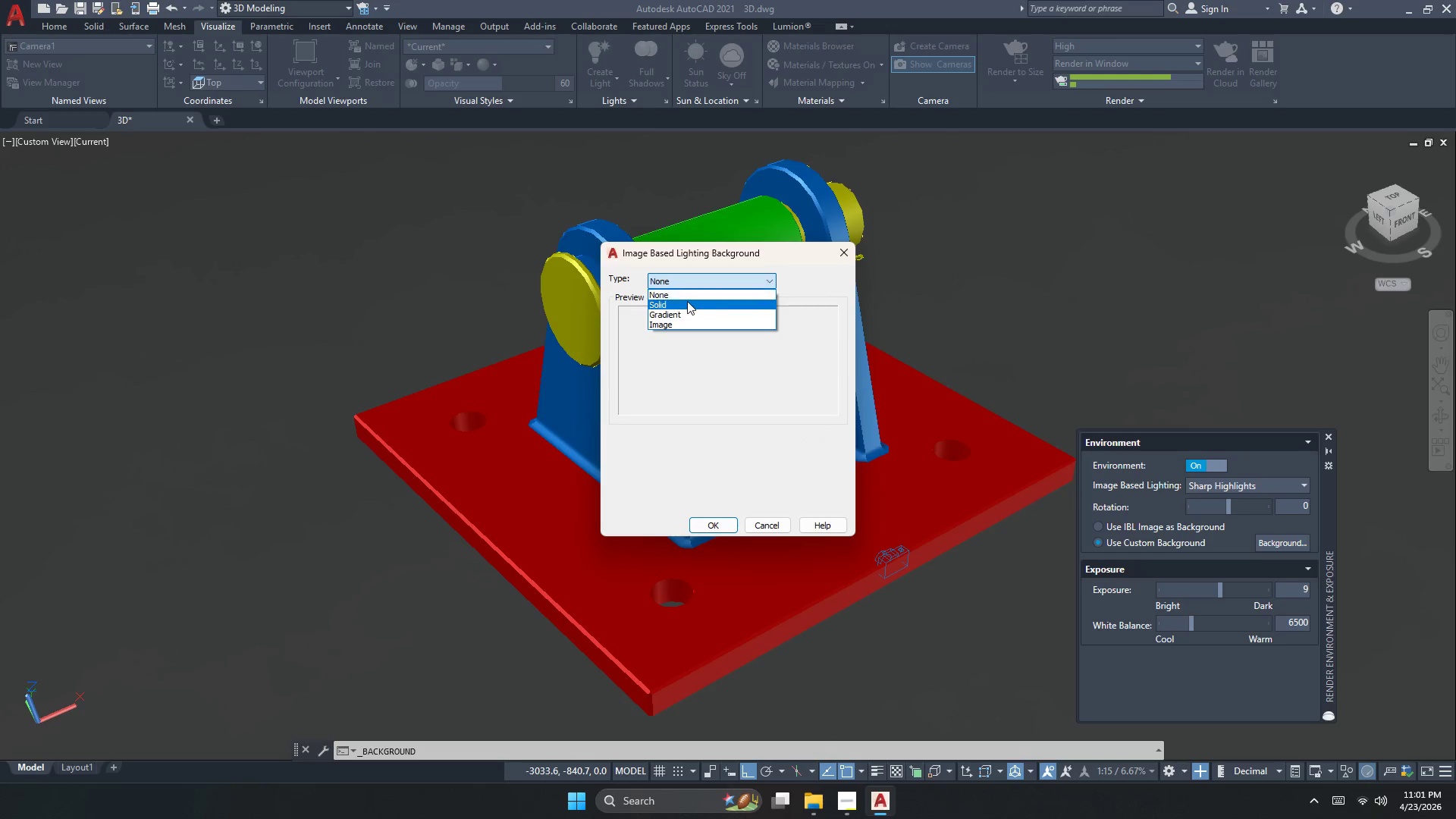 
left_click([685, 305])
 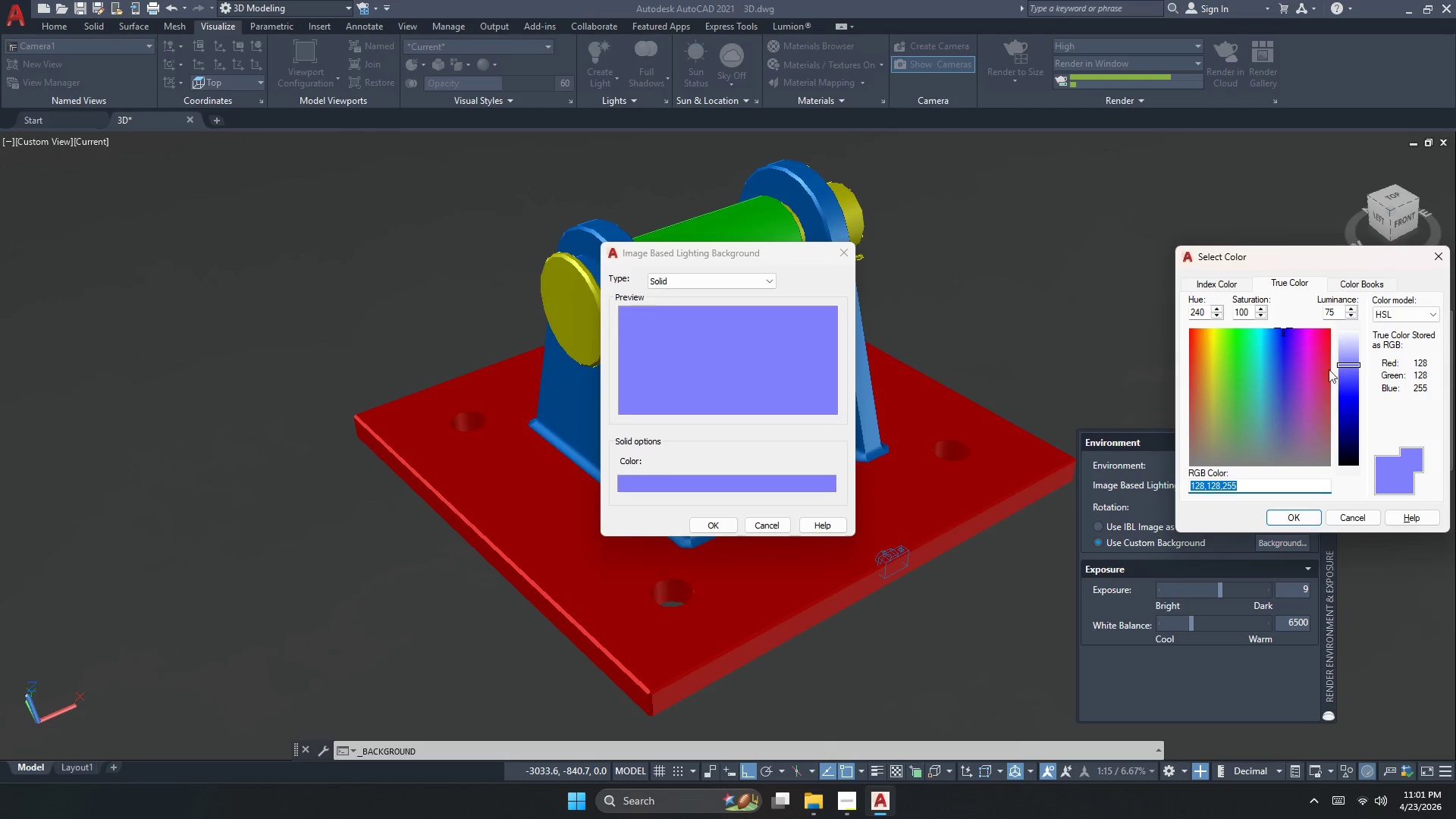 
left_click_drag(start_coordinate=[1348, 366], to_coordinate=[1350, 329])
 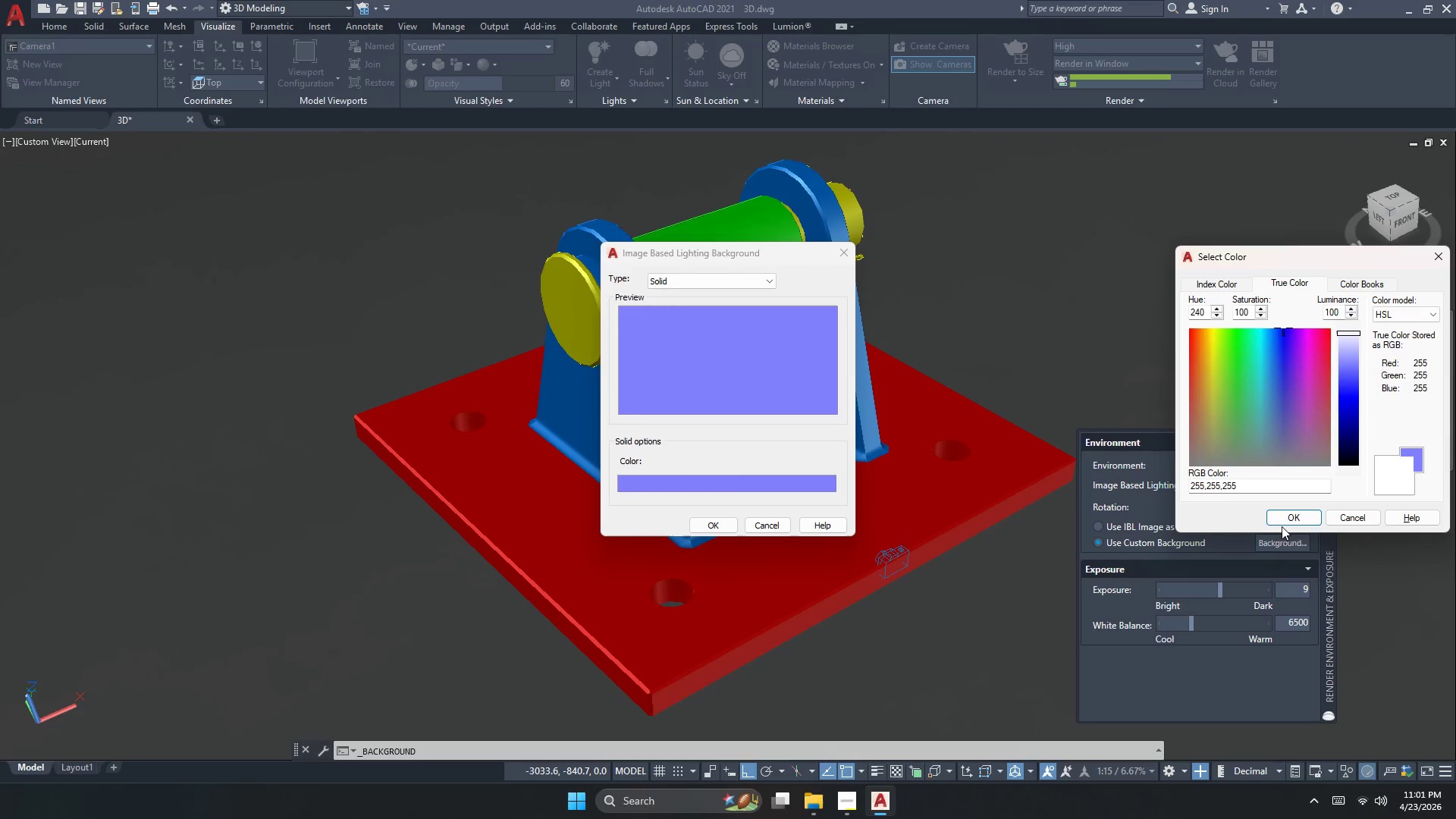 
left_click([1282, 520])
 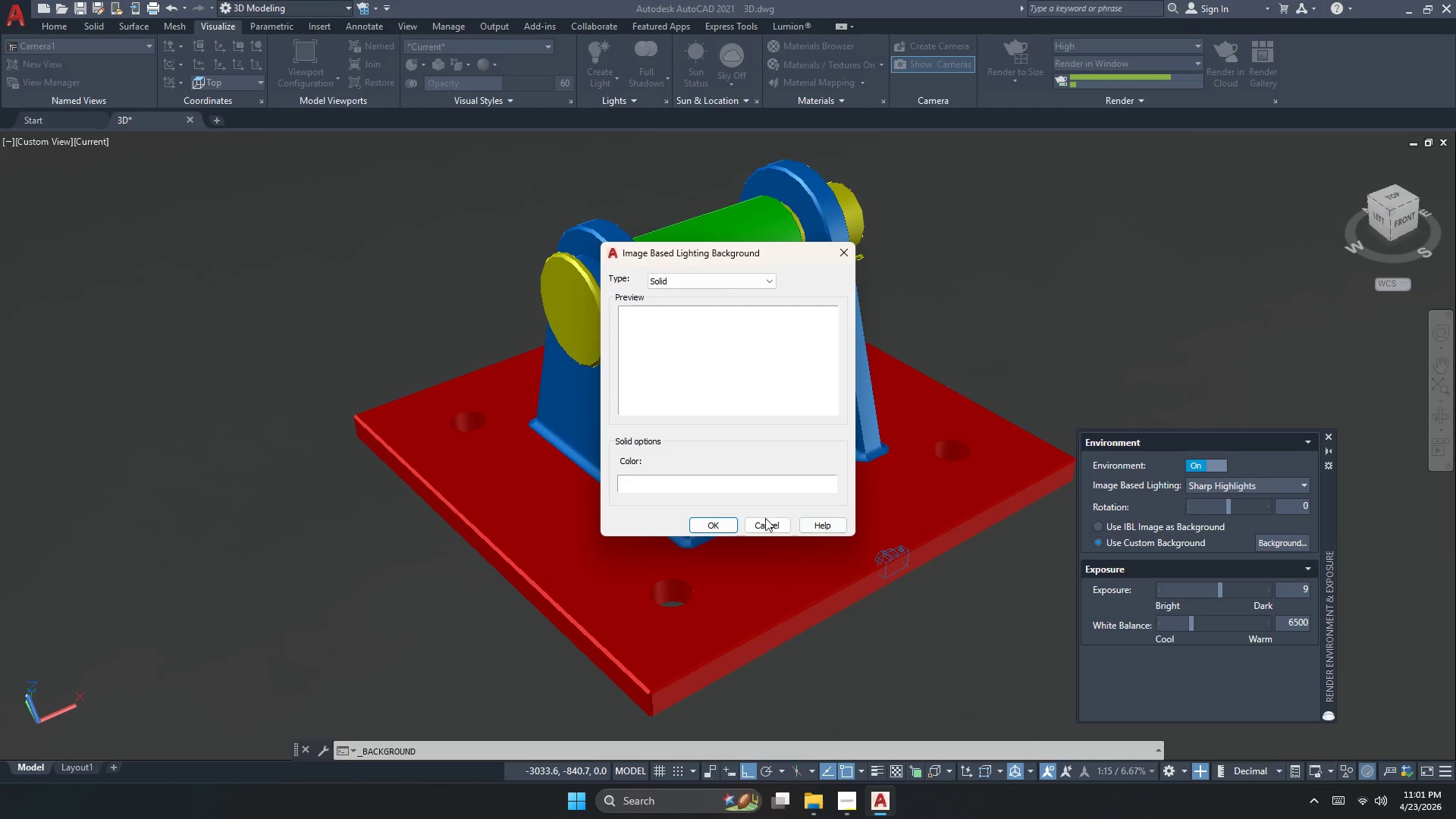 
left_click([718, 524])
 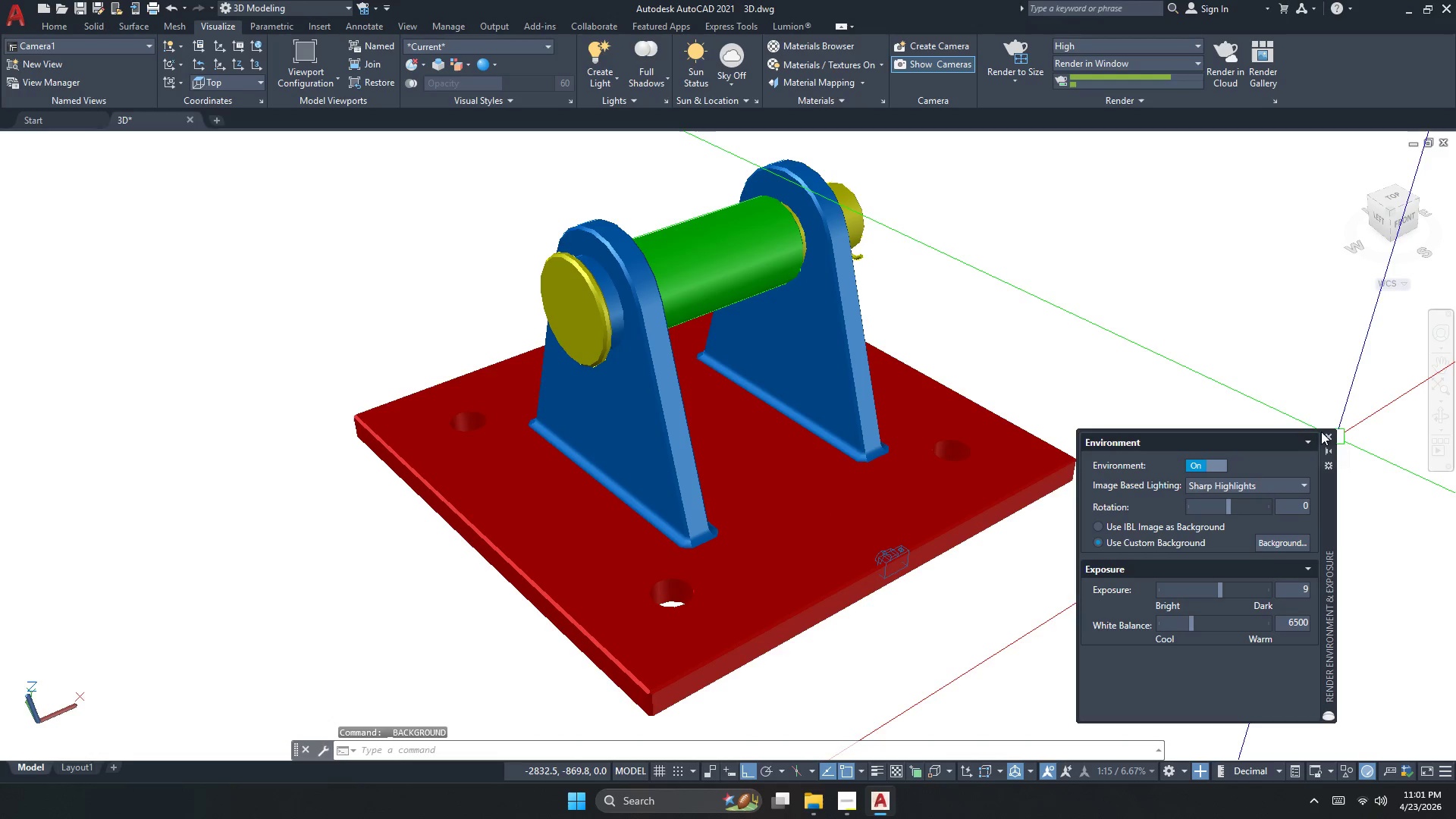 
left_click([1325, 435])
 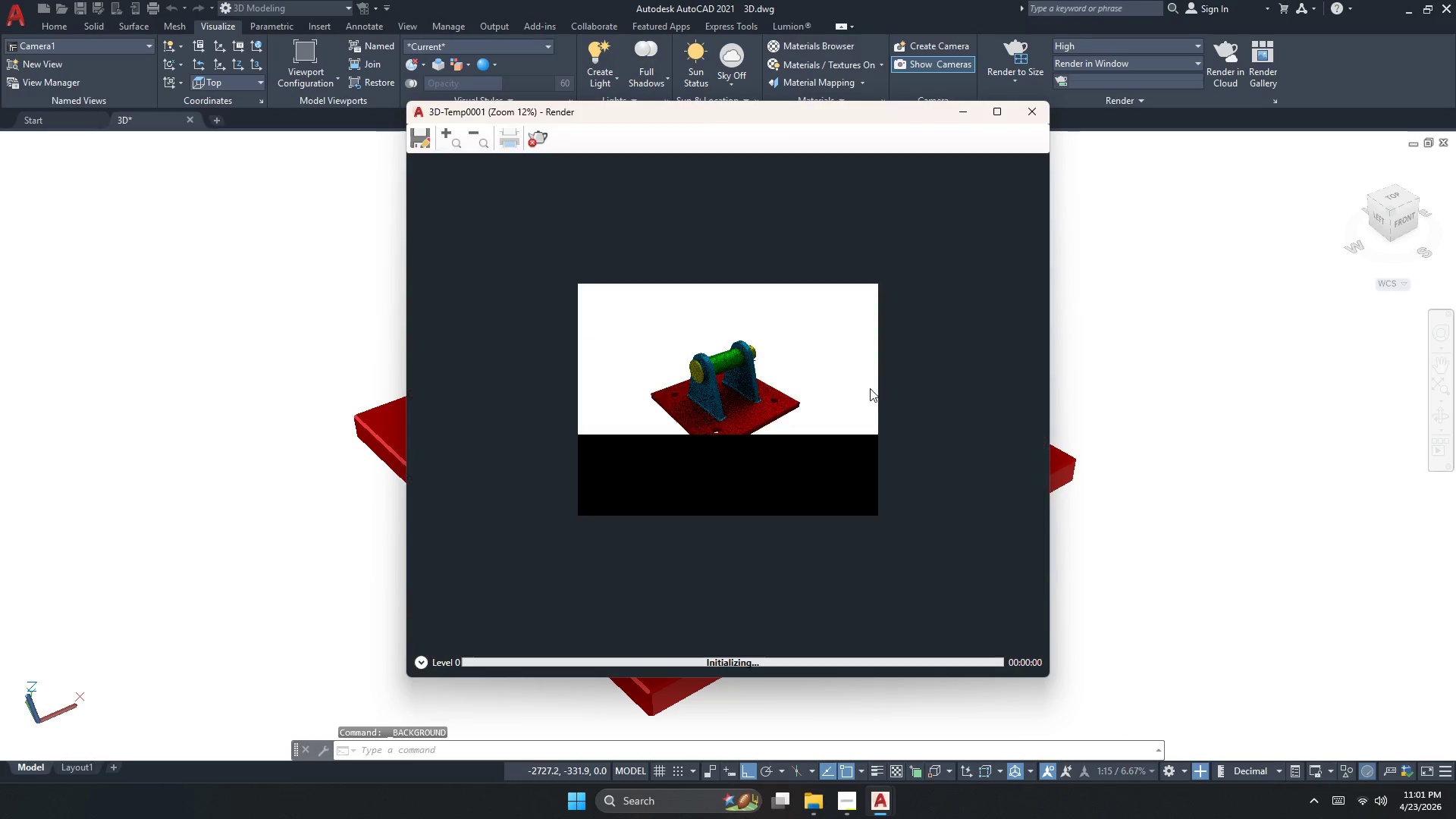 
scroll: coordinate [634, 276], scroll_direction: up, amount: 4.0
 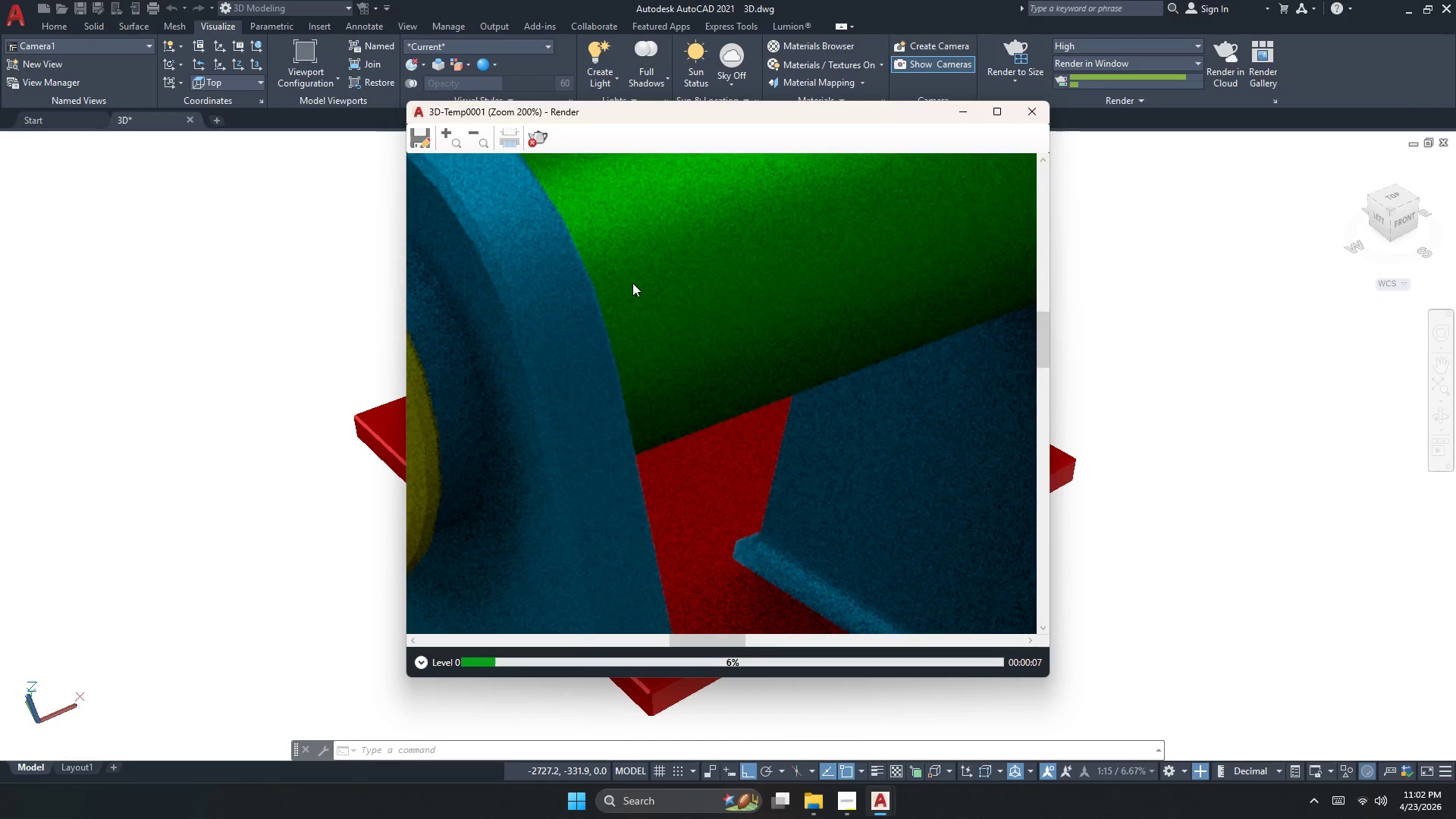 
scroll: coordinate [619, 344], scroll_direction: down, amount: 3.0
 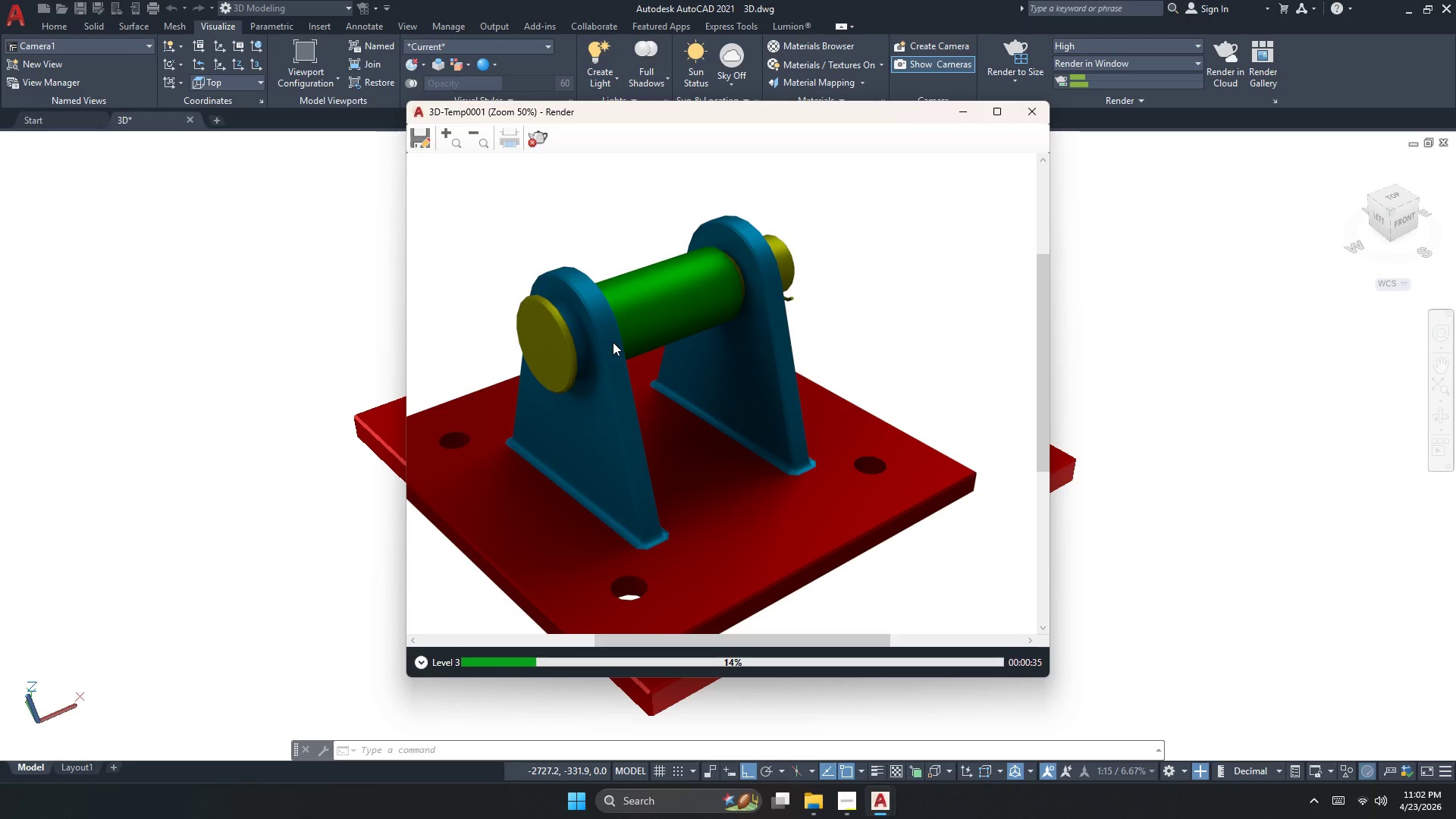 
wait(31.66)
 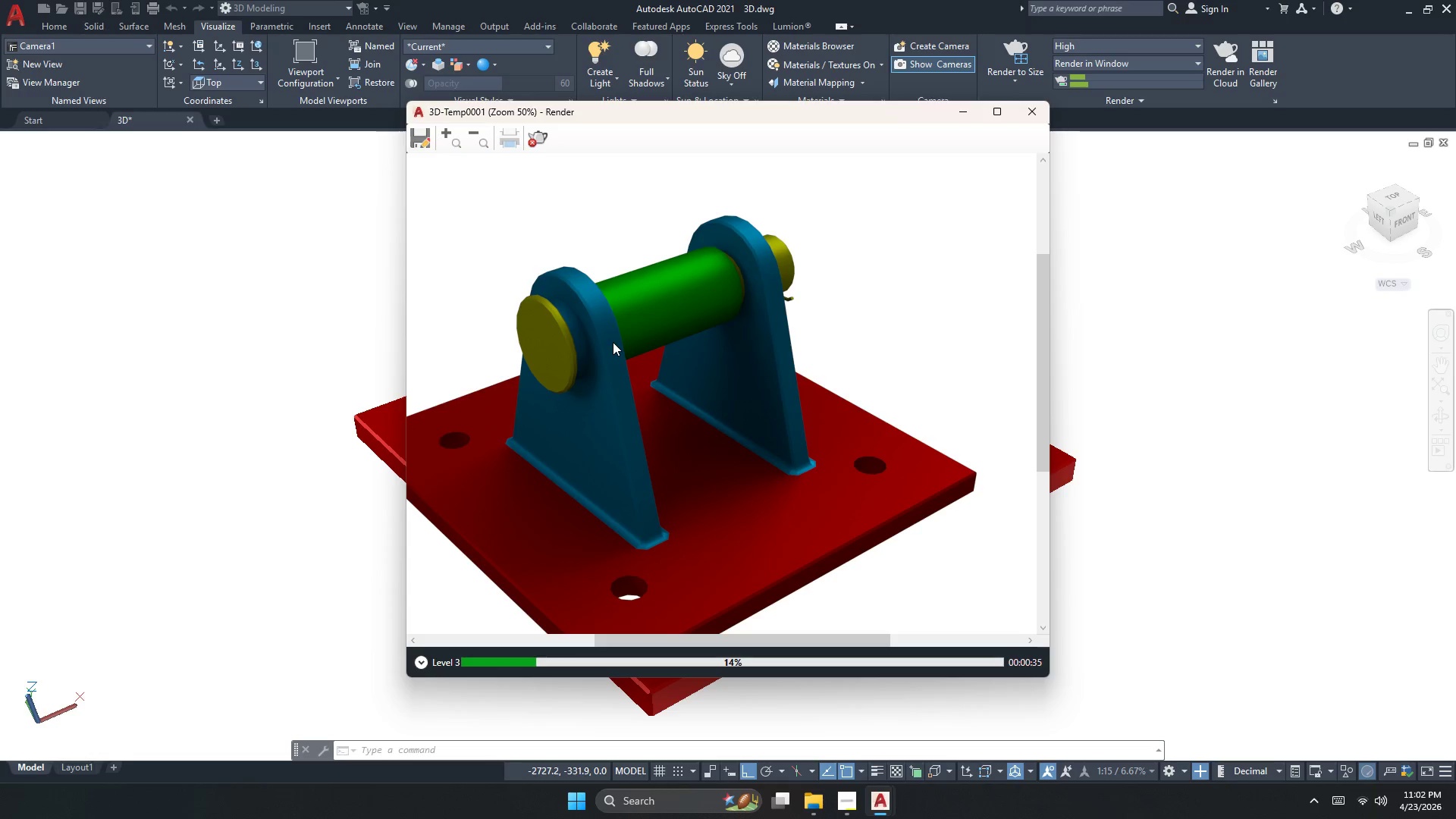 
scroll: coordinate [739, 394], scroll_direction: up, amount: 1.0
 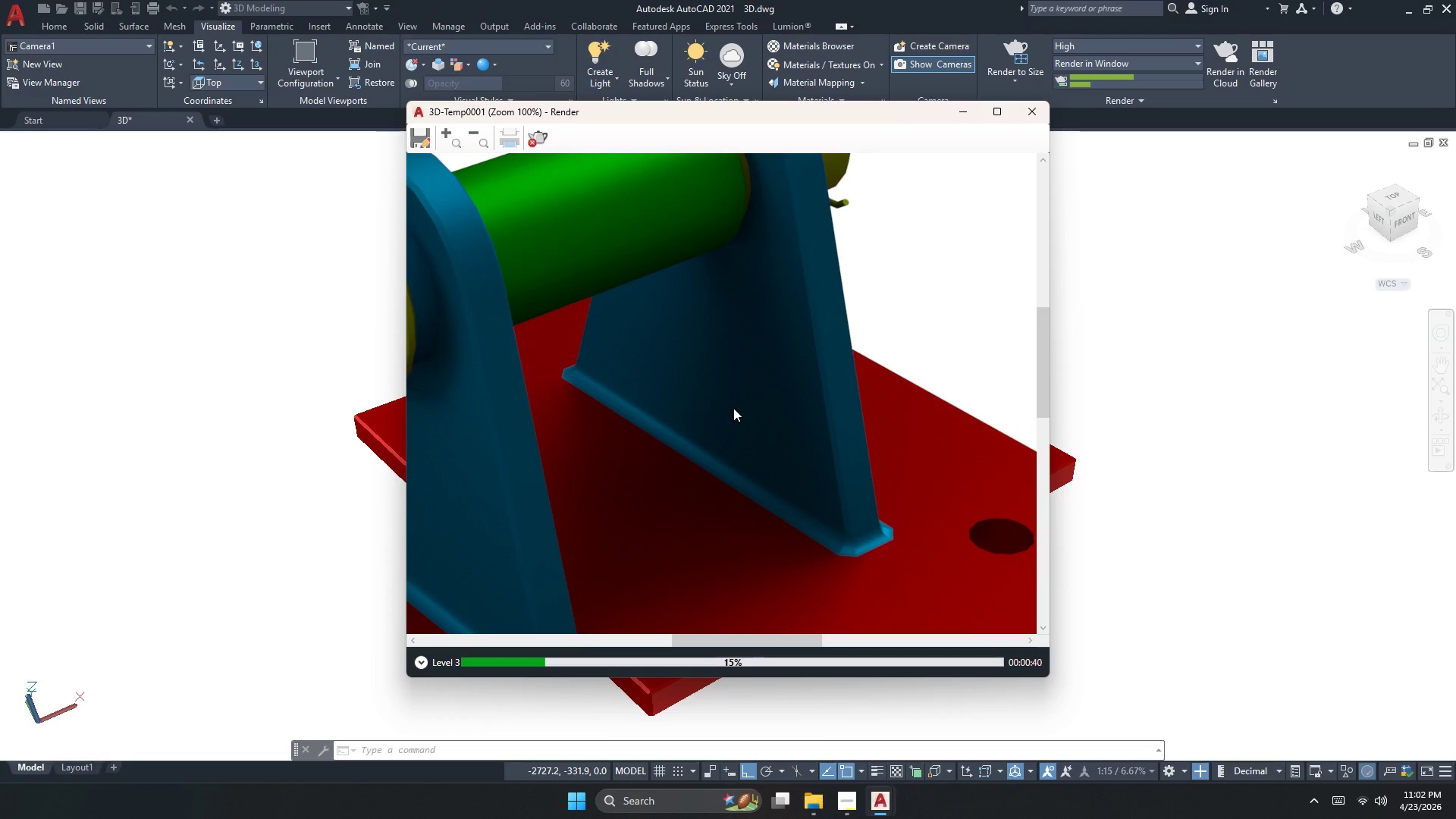 
scroll: coordinate [829, 454], scroll_direction: down, amount: 2.0
 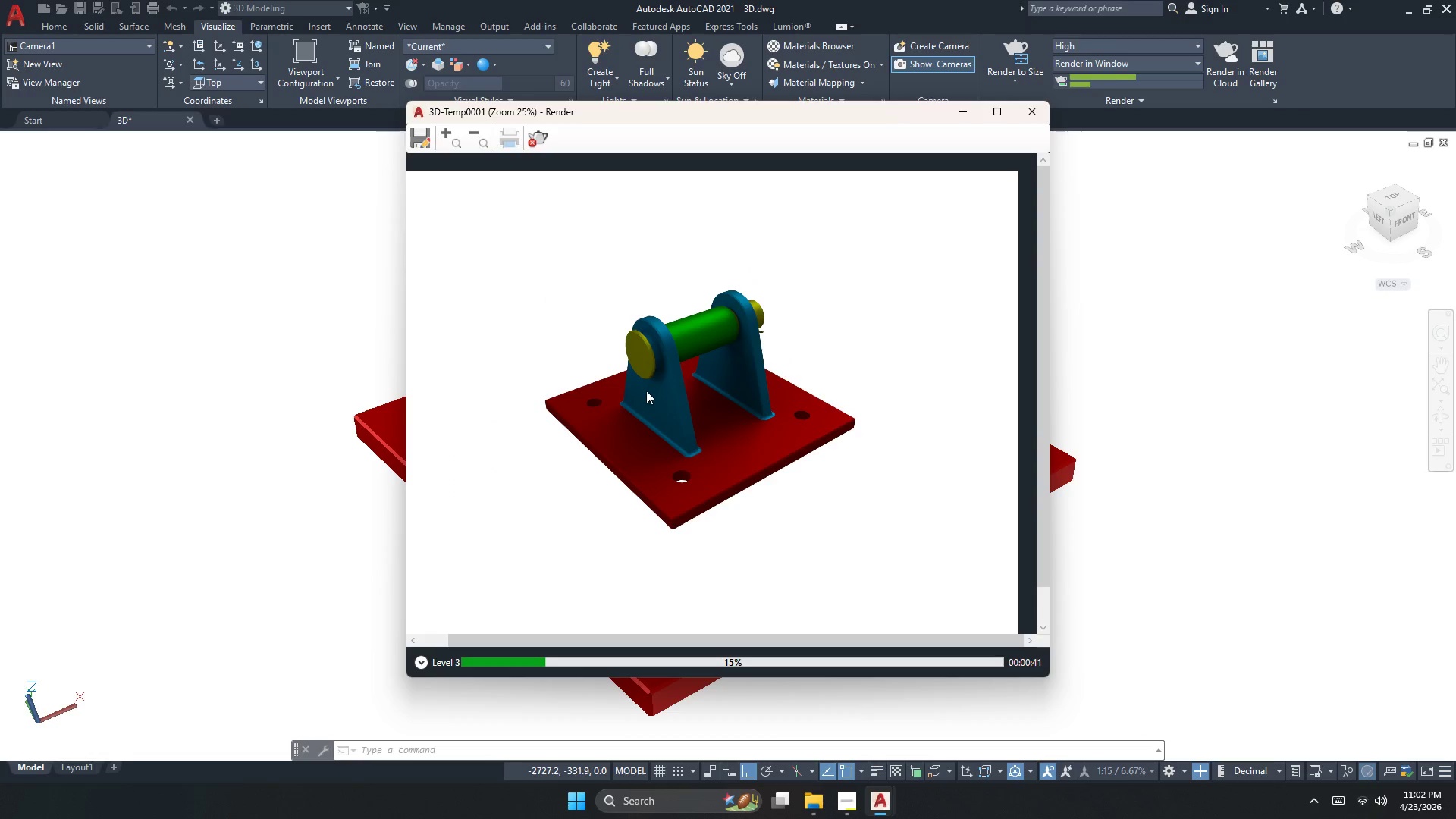 
scroll: coordinate [644, 384], scroll_direction: up, amount: 2.0
 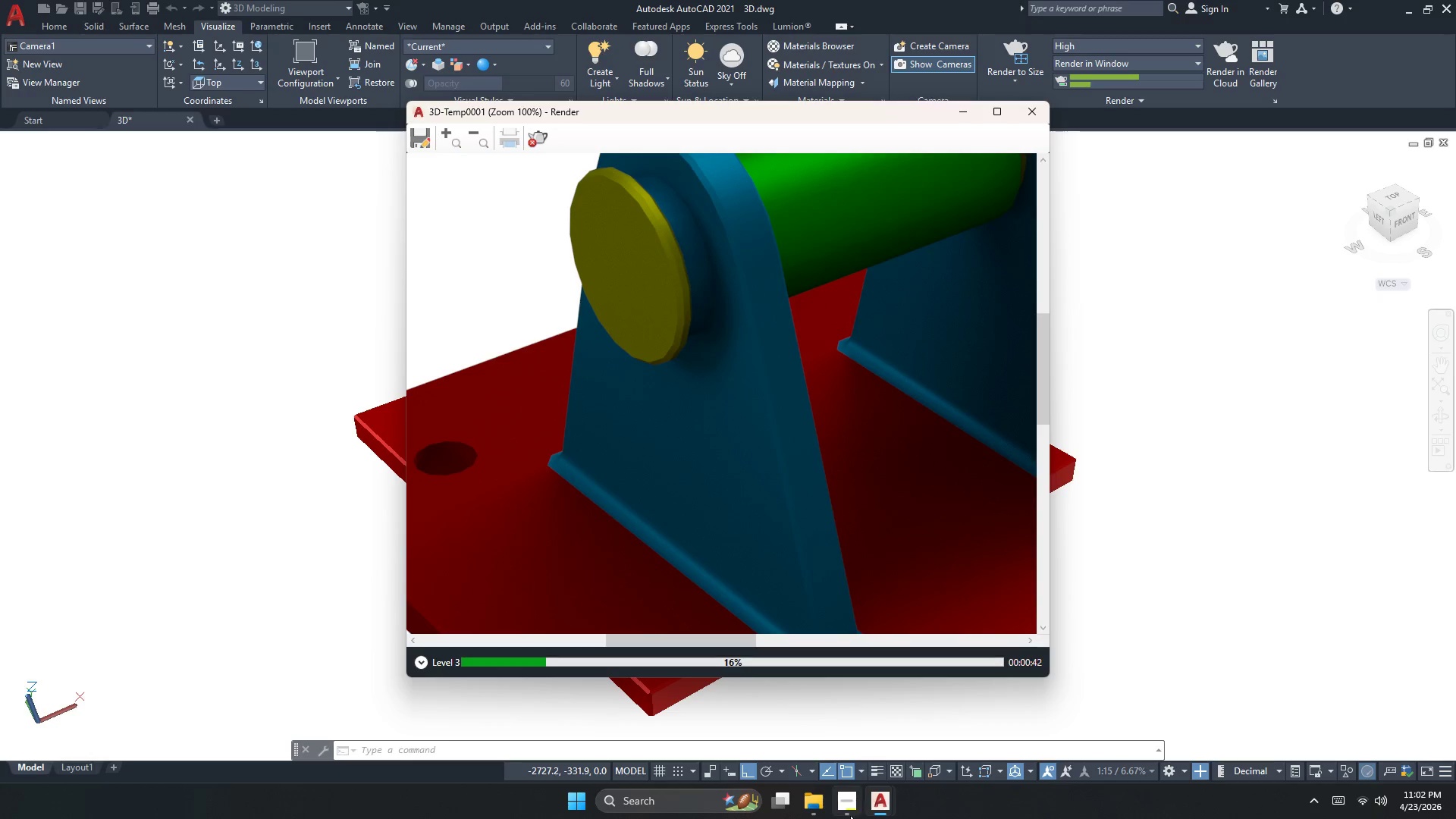 
left_click([846, 818])